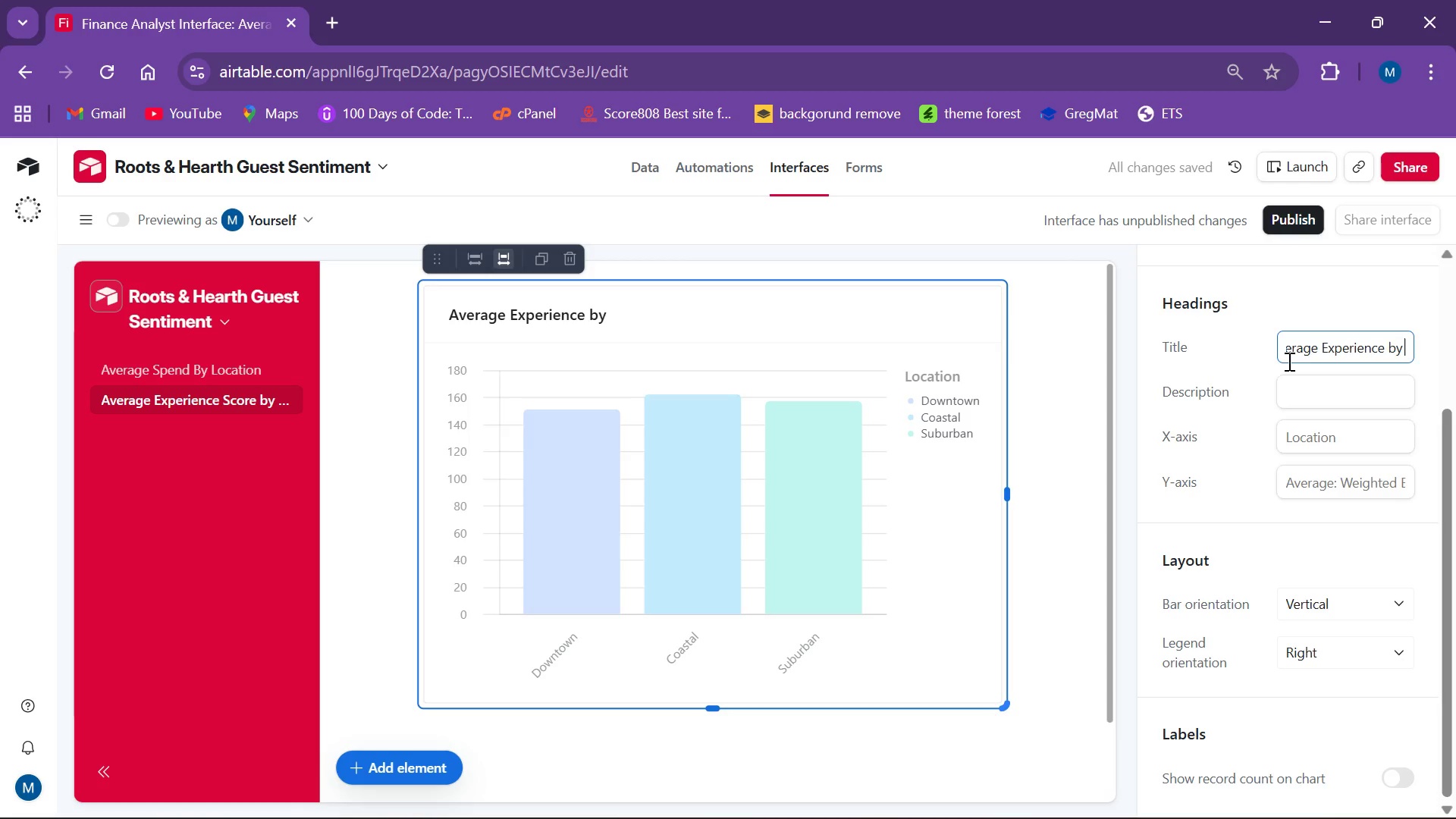 
key(Backspace)
key(Backspace)
key(Backspace)
type(Sco)
key(Backspace)
type(re)
key(Backspace)
key(Backspace)
type(ore B)
key(Backspace)
type(bu)
key(Backspace)
type(y Location)
 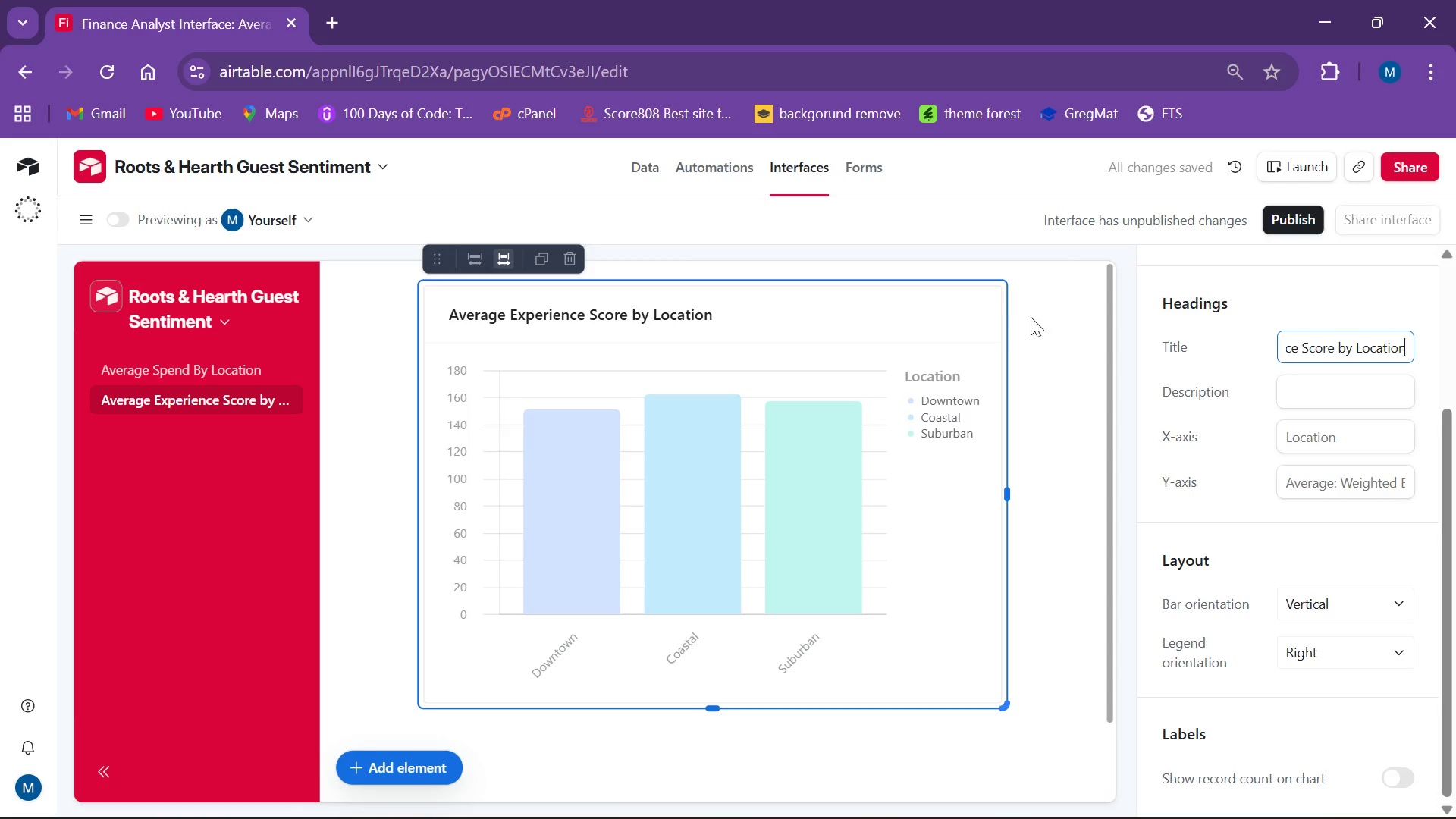 
wait(7.56)
 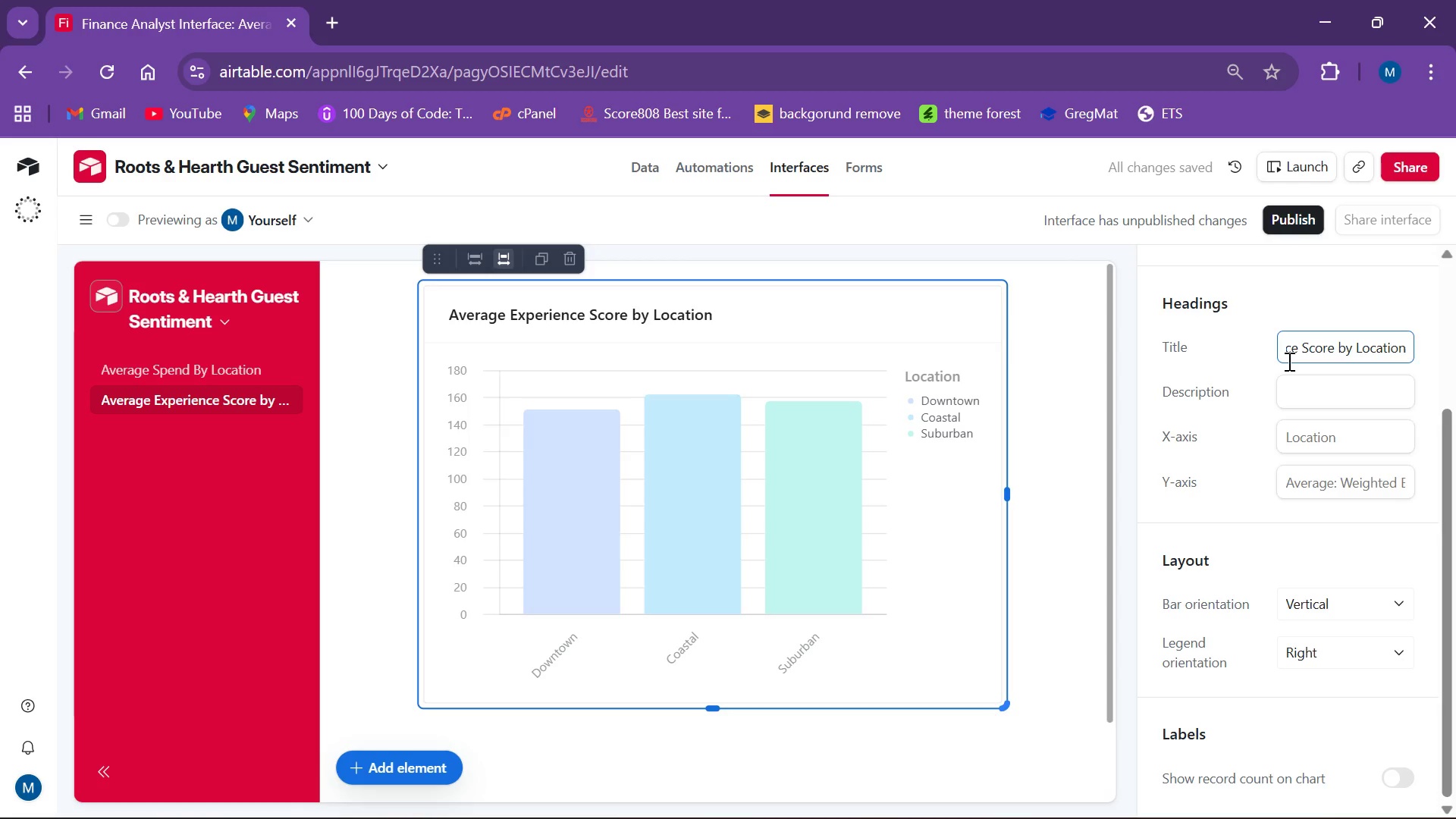 
left_click([1317, 300])
 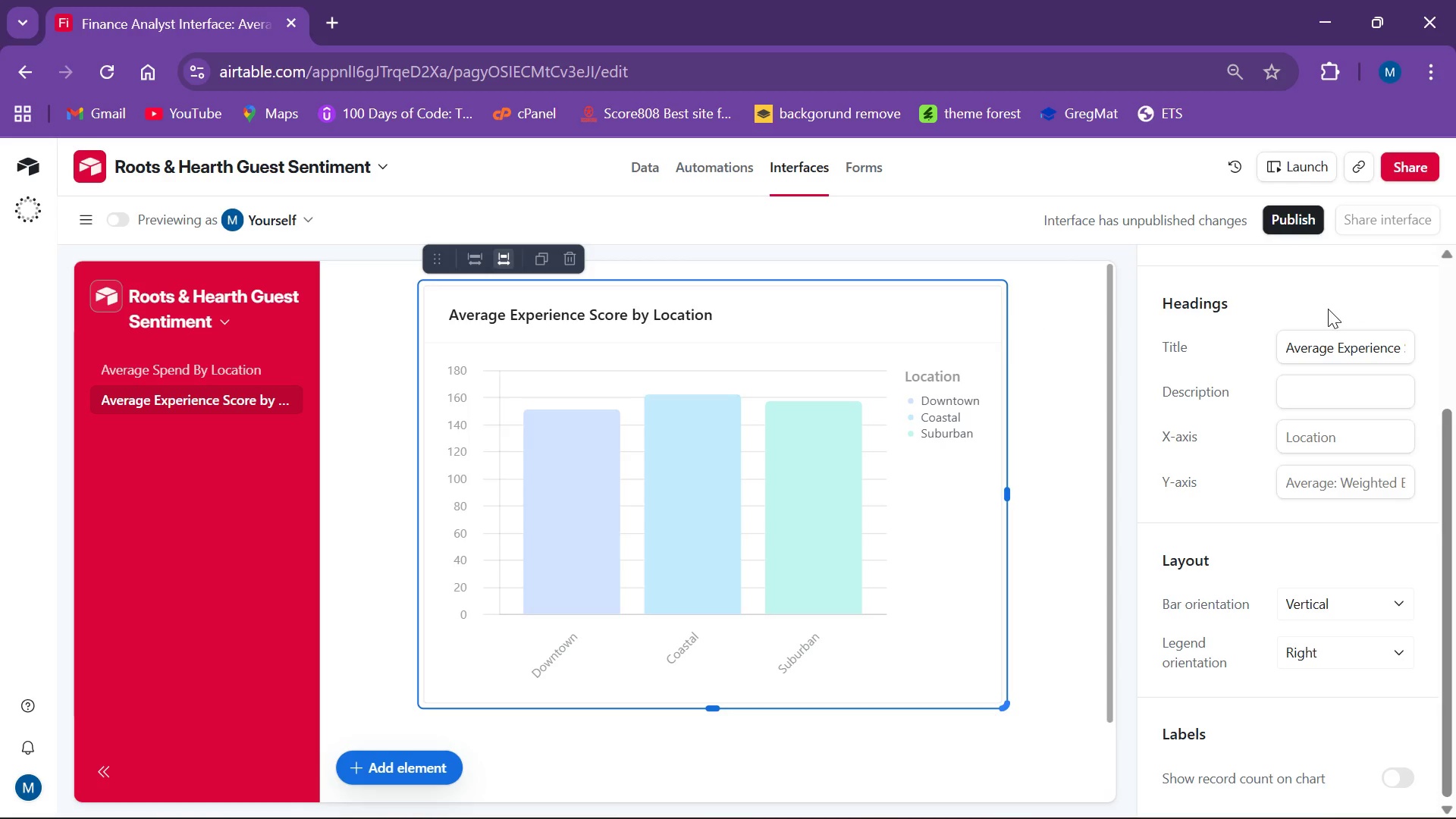 
scroll: coordinate [1367, 475], scroll_direction: down, amount: 8.0
 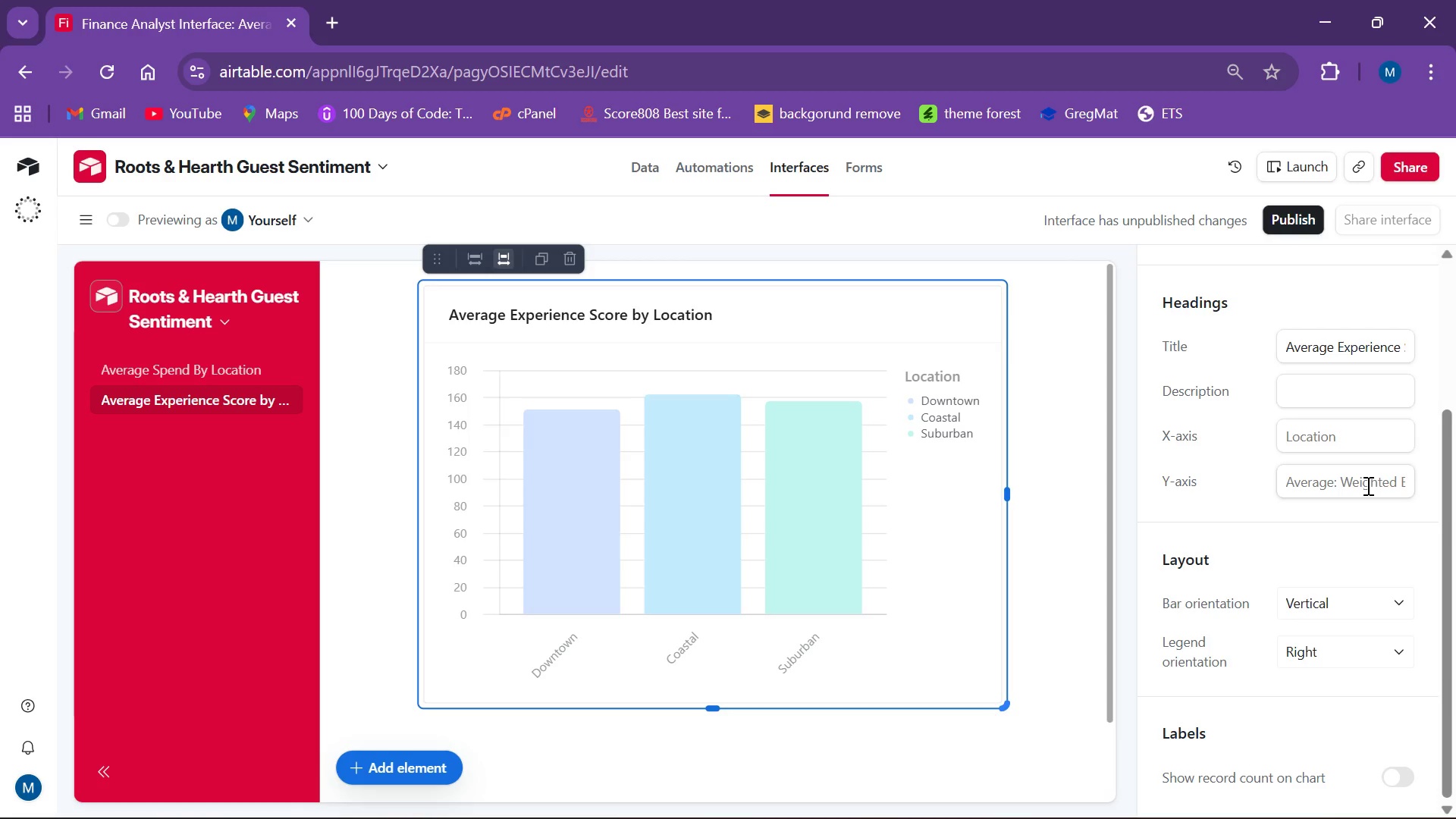 
wait(6.62)
 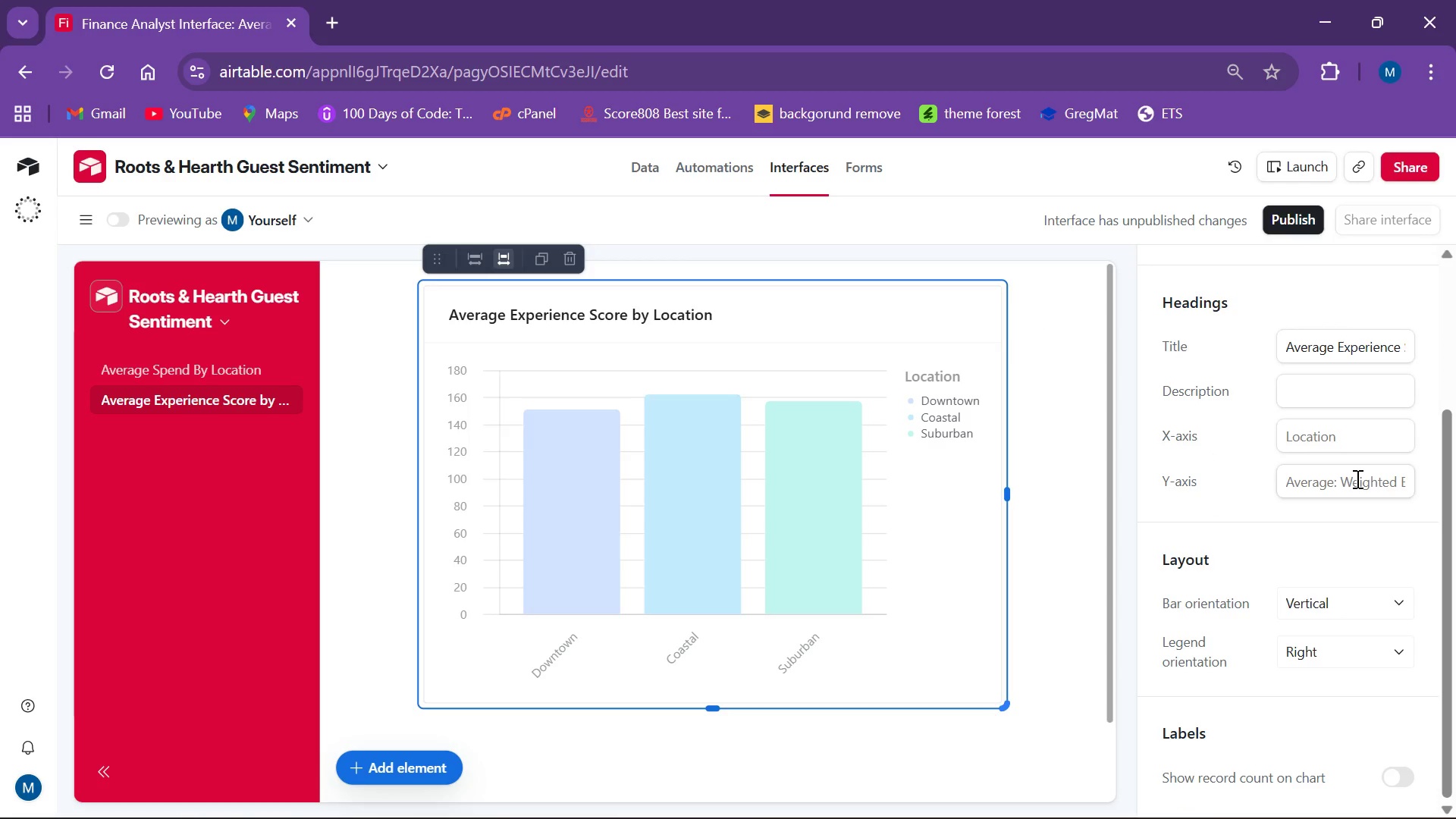 
scroll: coordinate [1299, 613], scroll_direction: down, amount: 7.0
 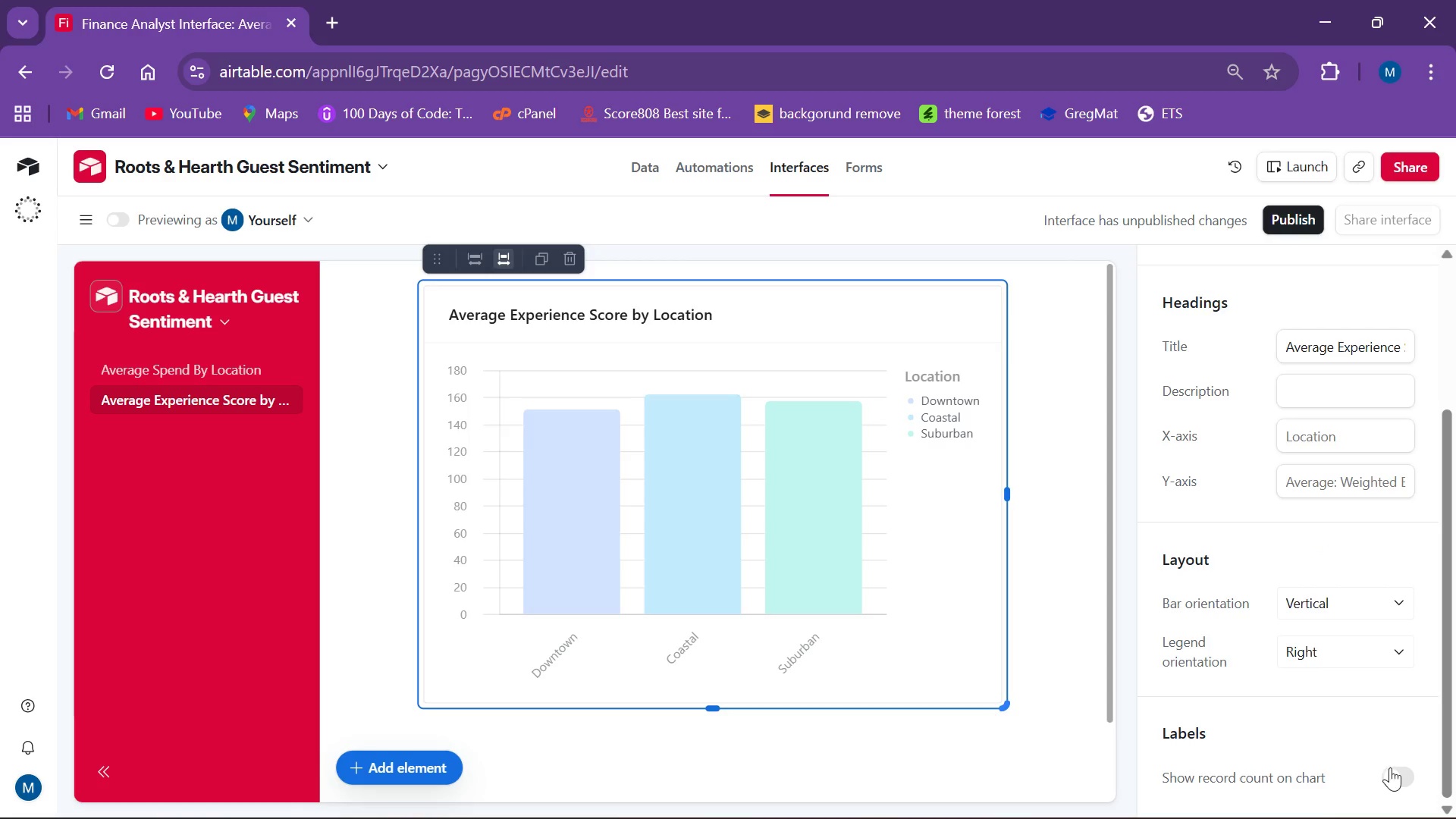 
left_click([1392, 779])
 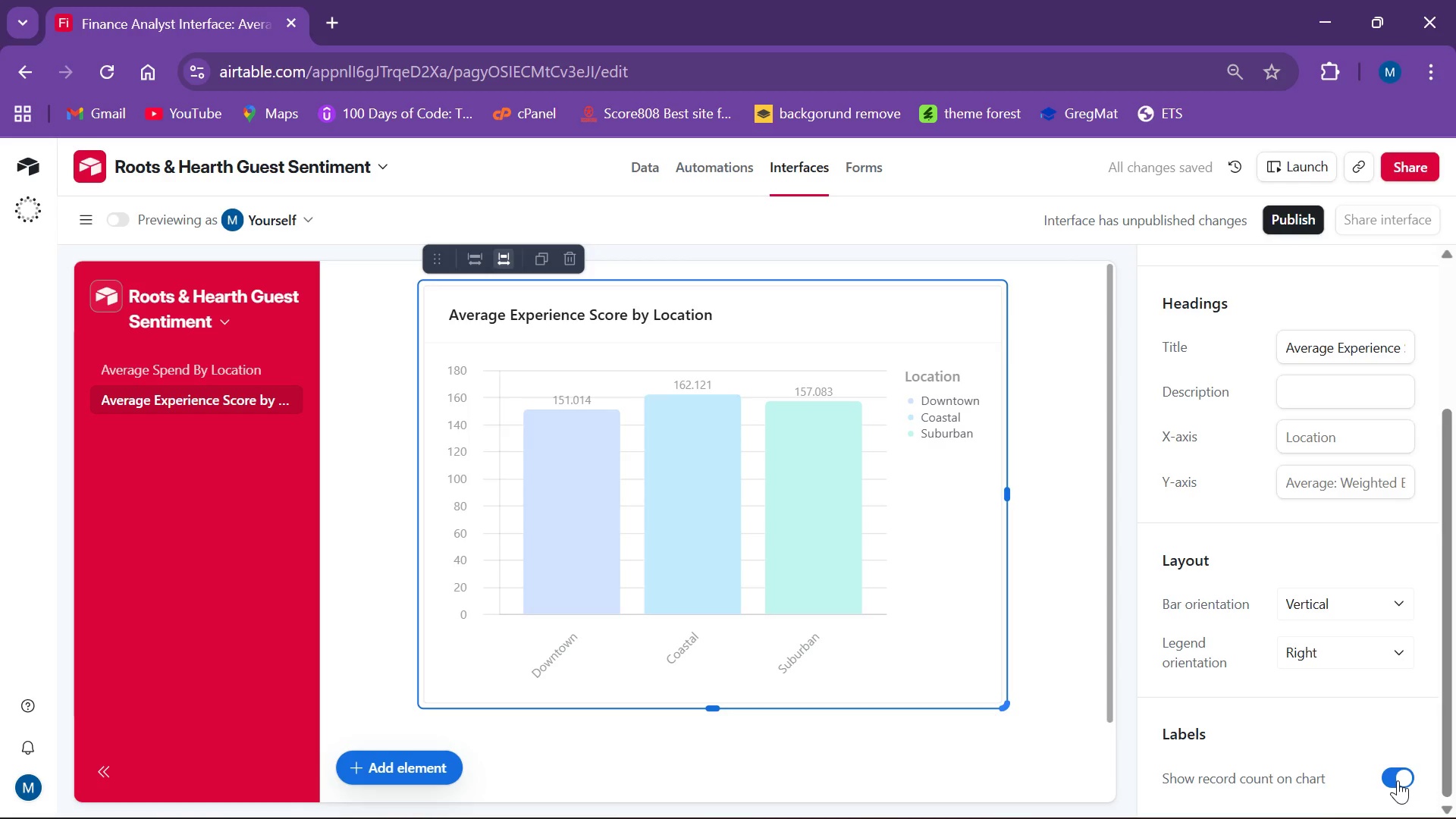 
wait(8.62)
 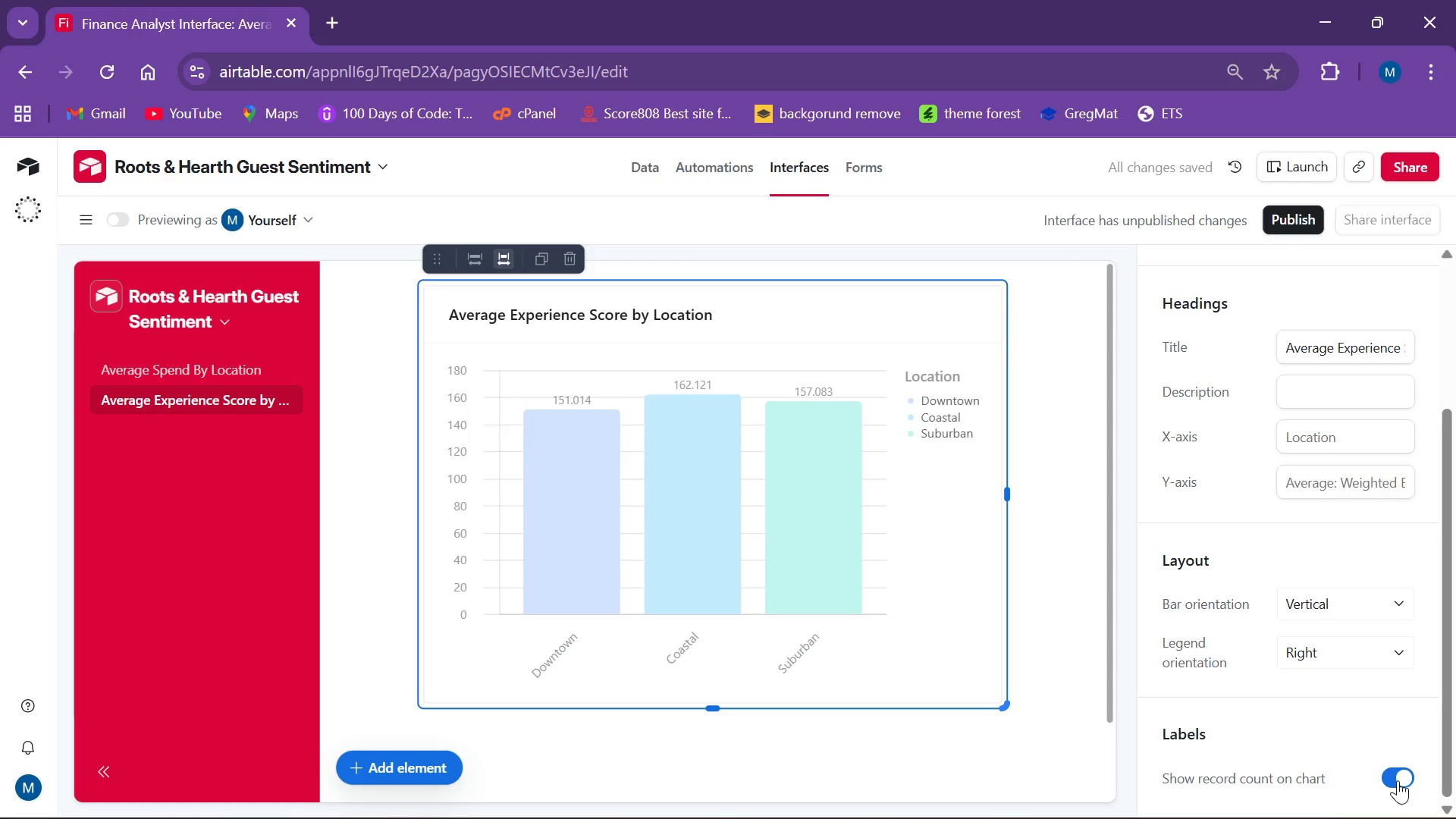 
scroll: coordinate [1329, 545], scroll_direction: up, amount: 8.0
 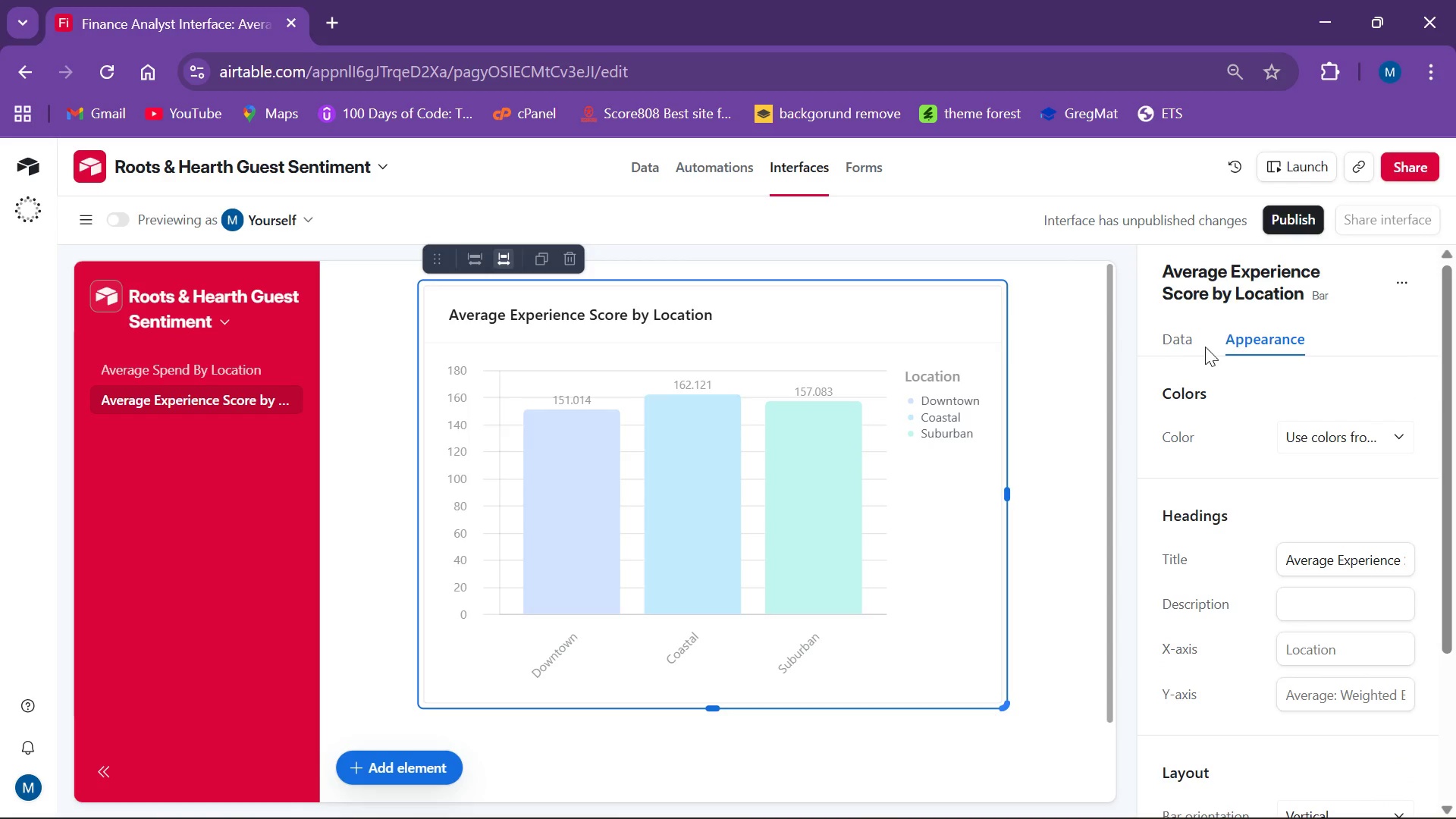 
left_click([1167, 355])
 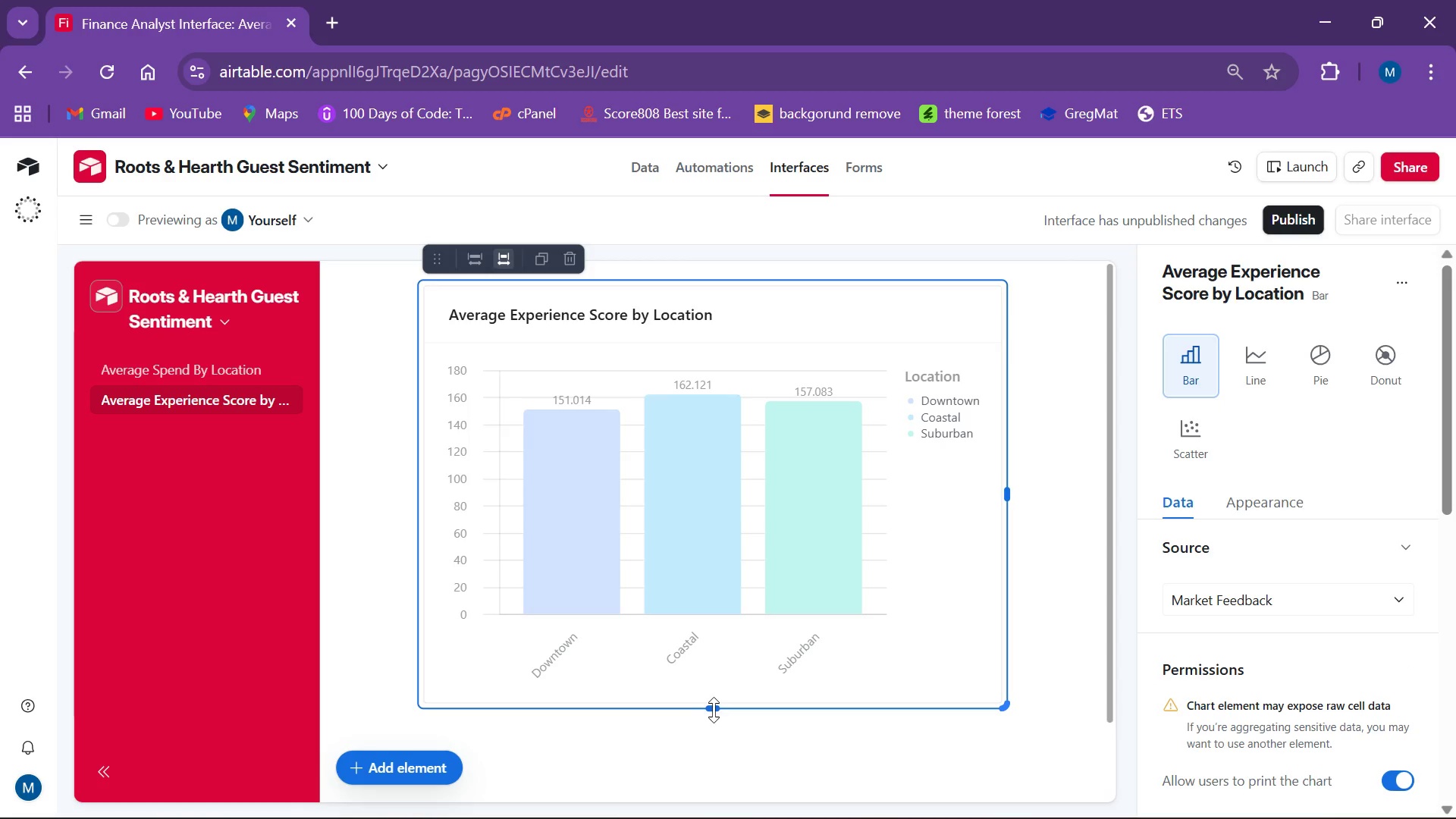 
wait(7.27)
 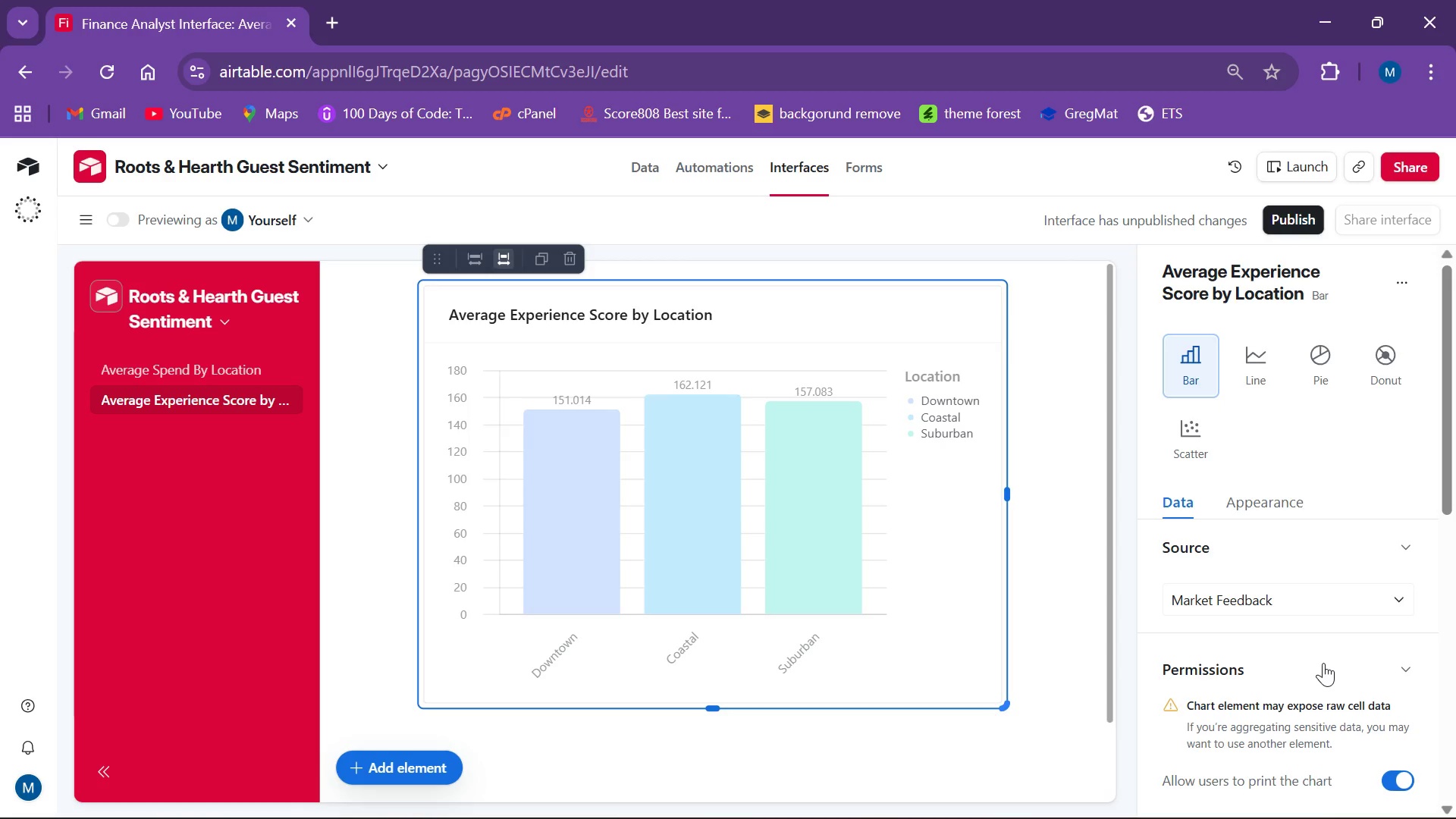 
scroll: coordinate [882, 549], scroll_direction: up, amount: 4.0
 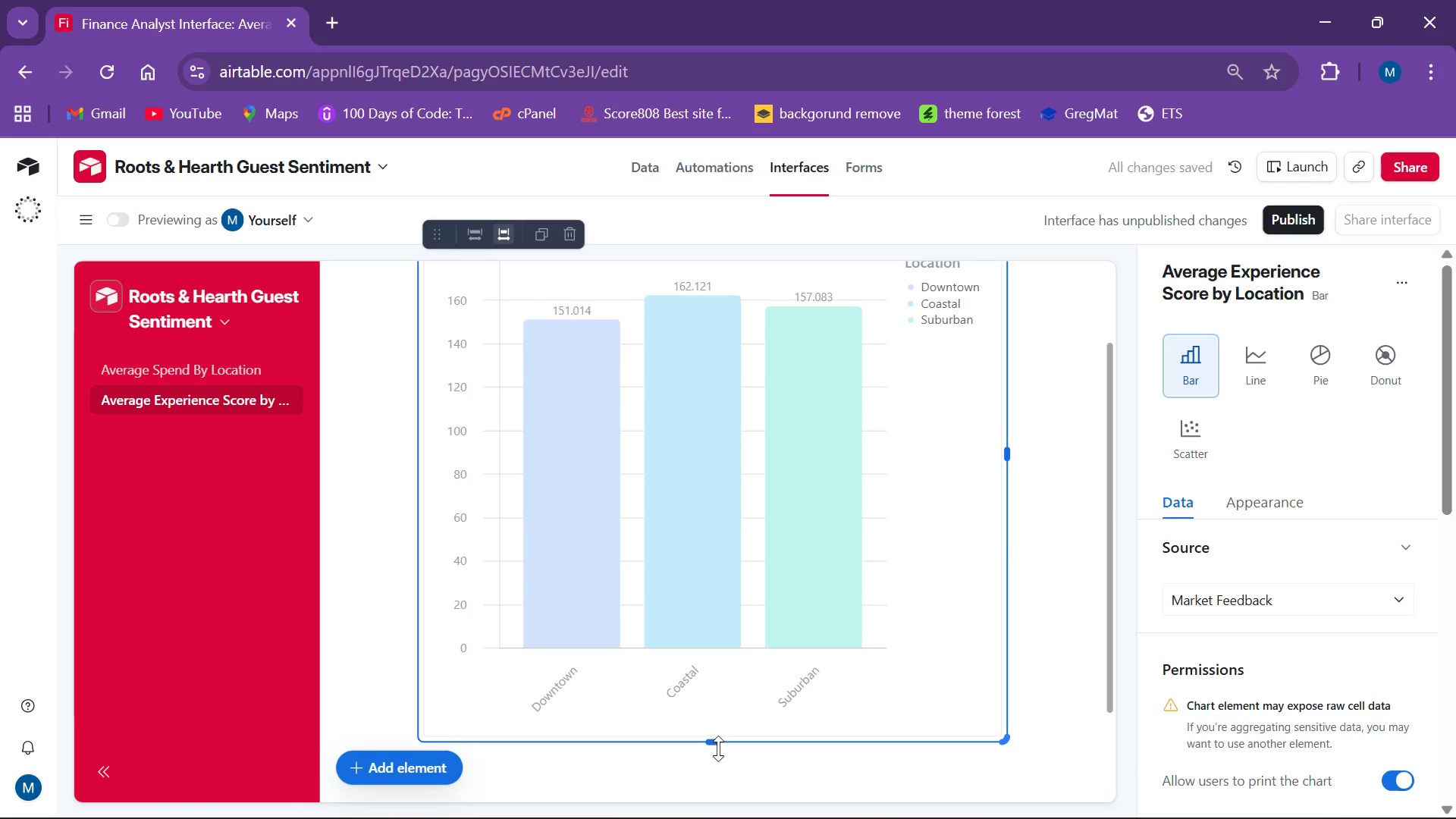 
left_click_drag(start_coordinate=[717, 747], to_coordinate=[751, 523])
 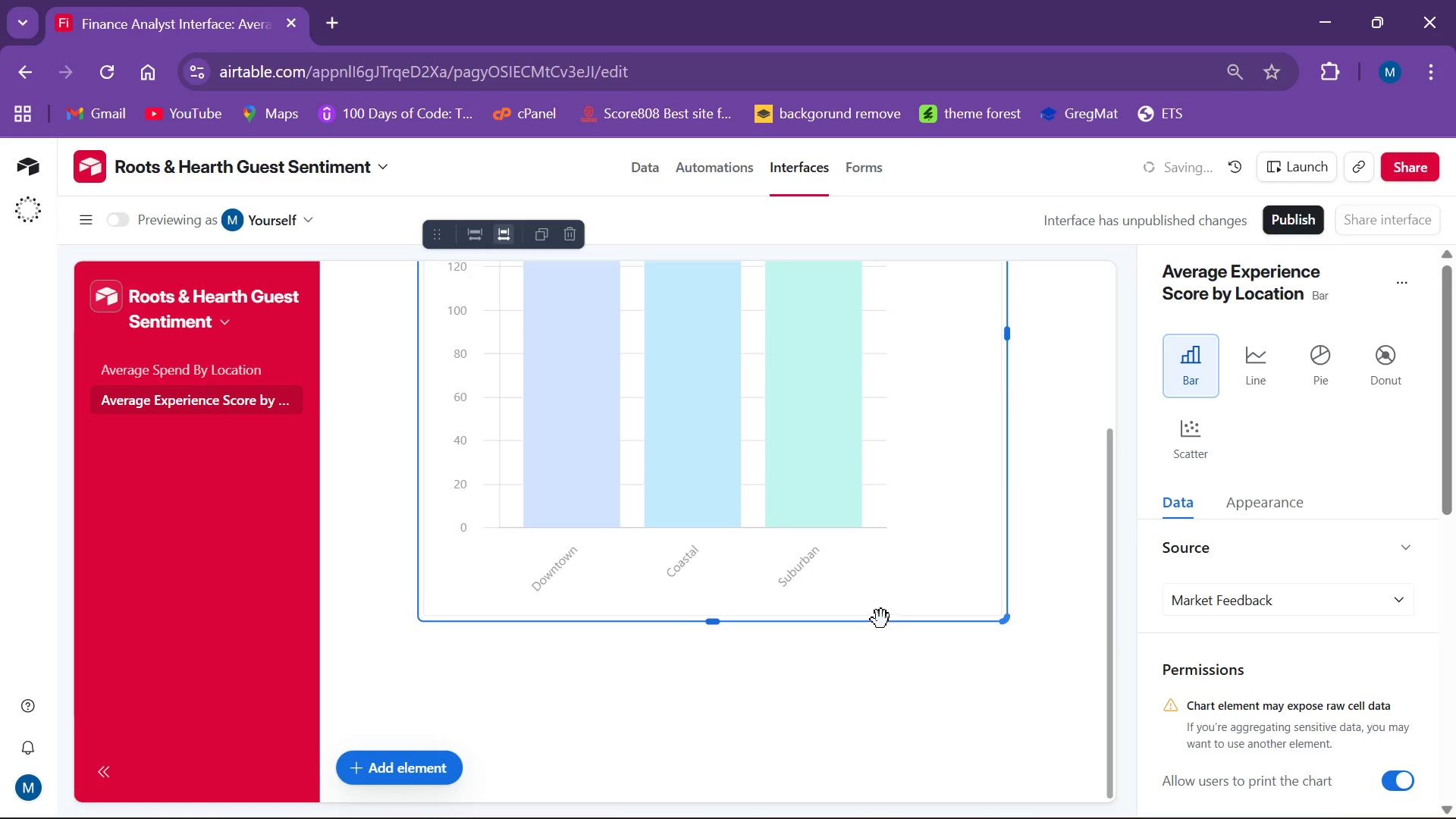 
scroll: coordinate [881, 620], scroll_direction: up, amount: 4.0
 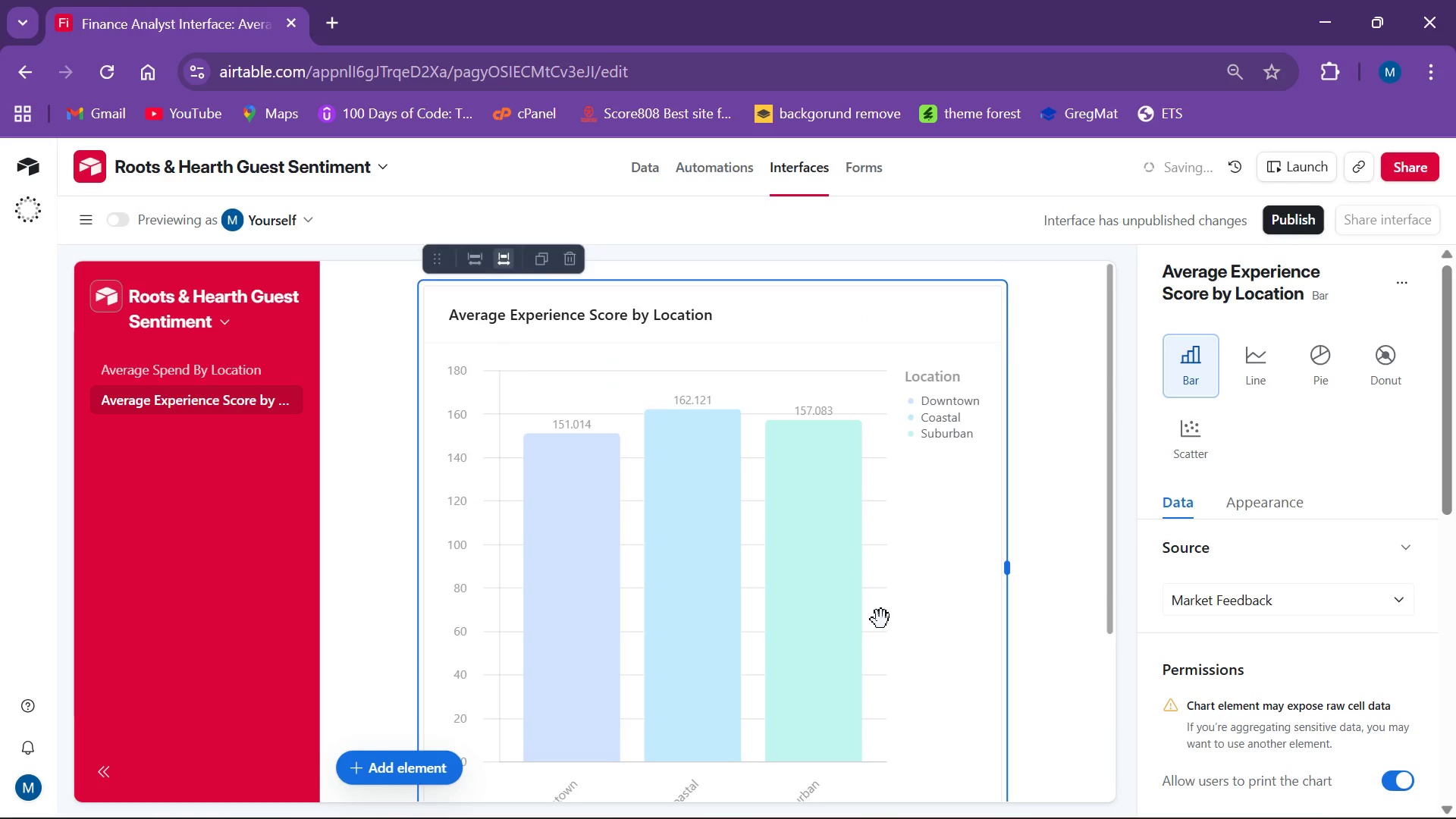 
scroll: coordinate [881, 620], scroll_direction: down, amount: 1.0
 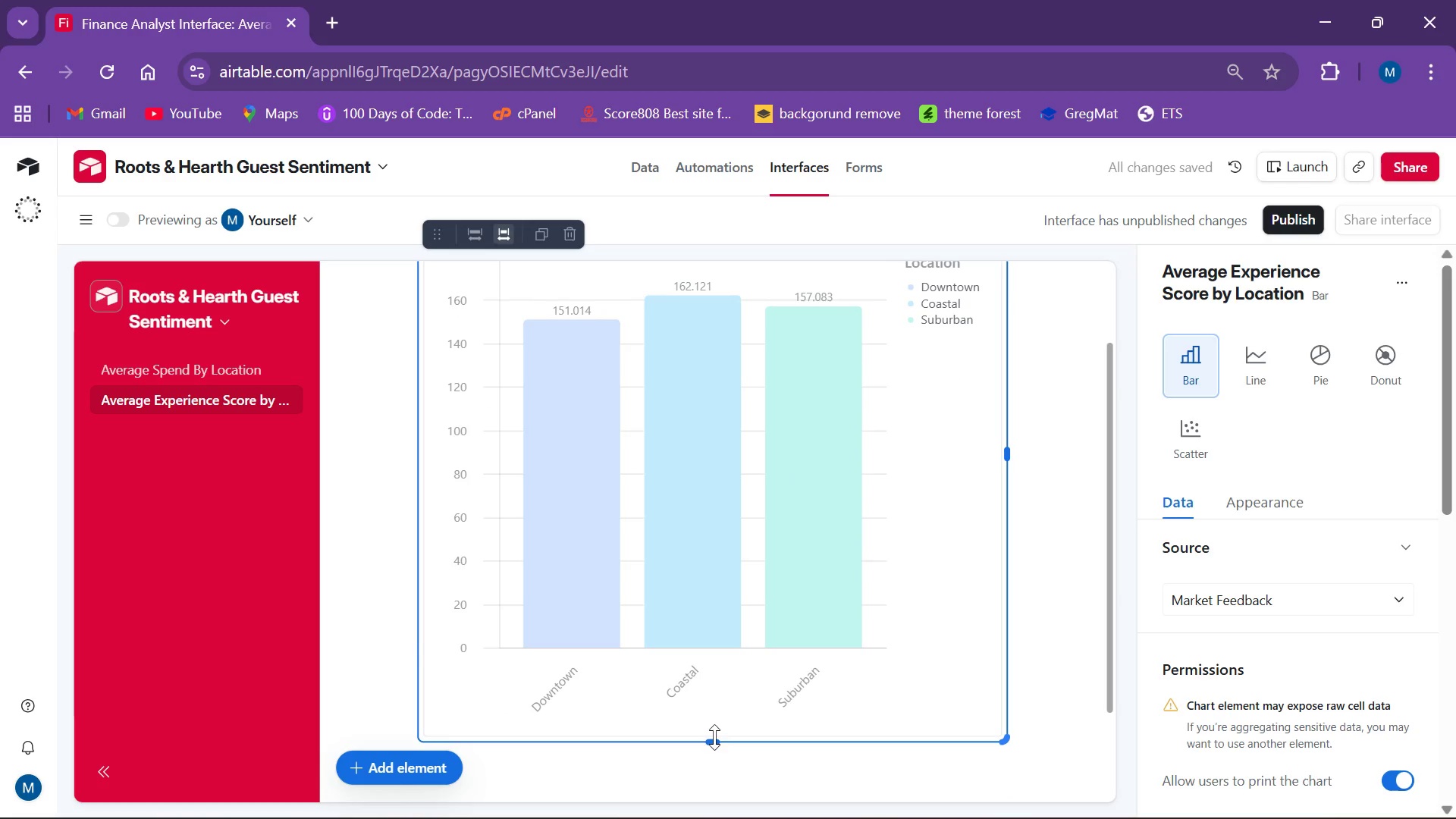 
left_click_drag(start_coordinate=[715, 739], to_coordinate=[748, 523])
 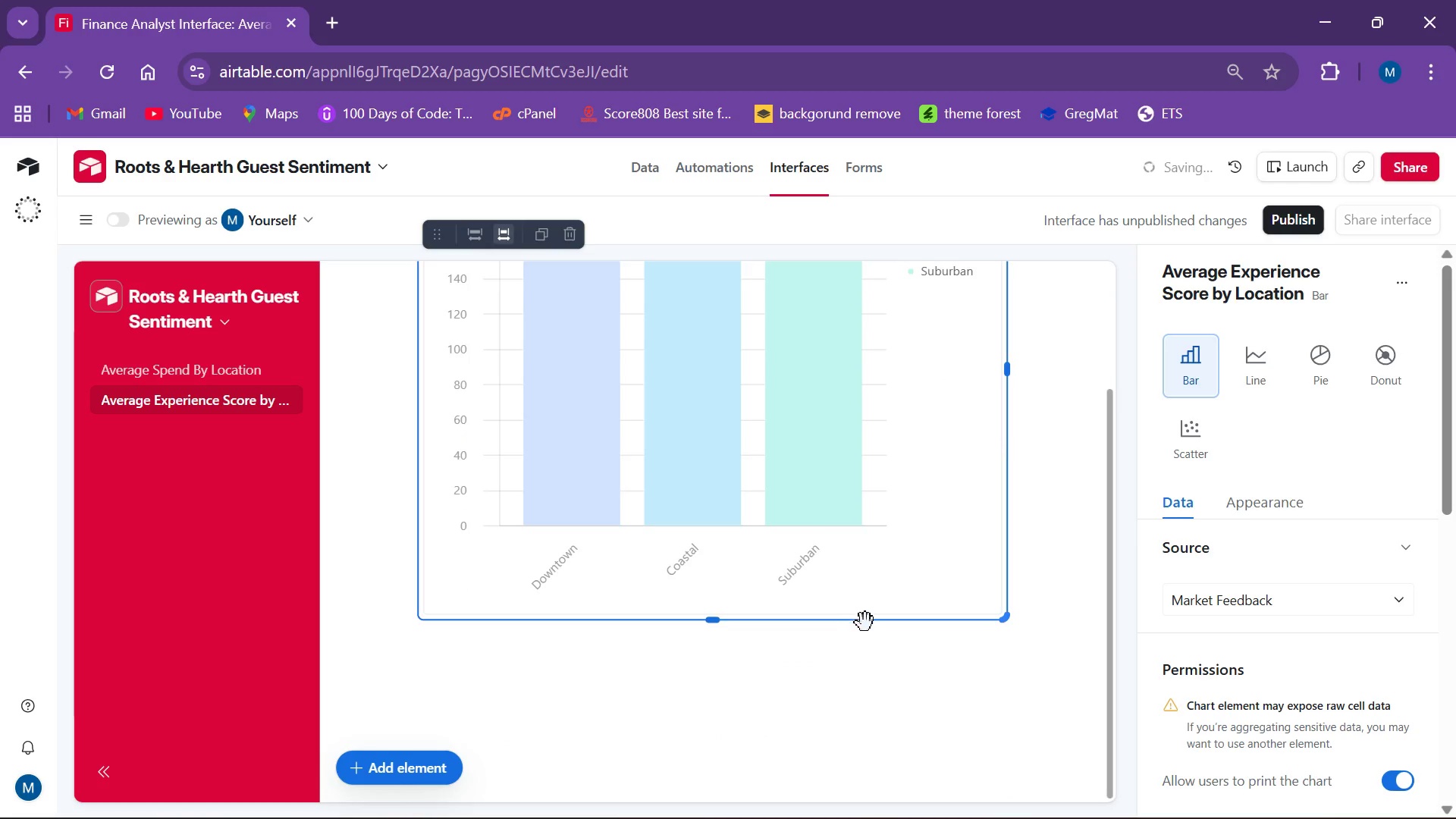 
scroll: coordinate [865, 623], scroll_direction: up, amount: 3.0
 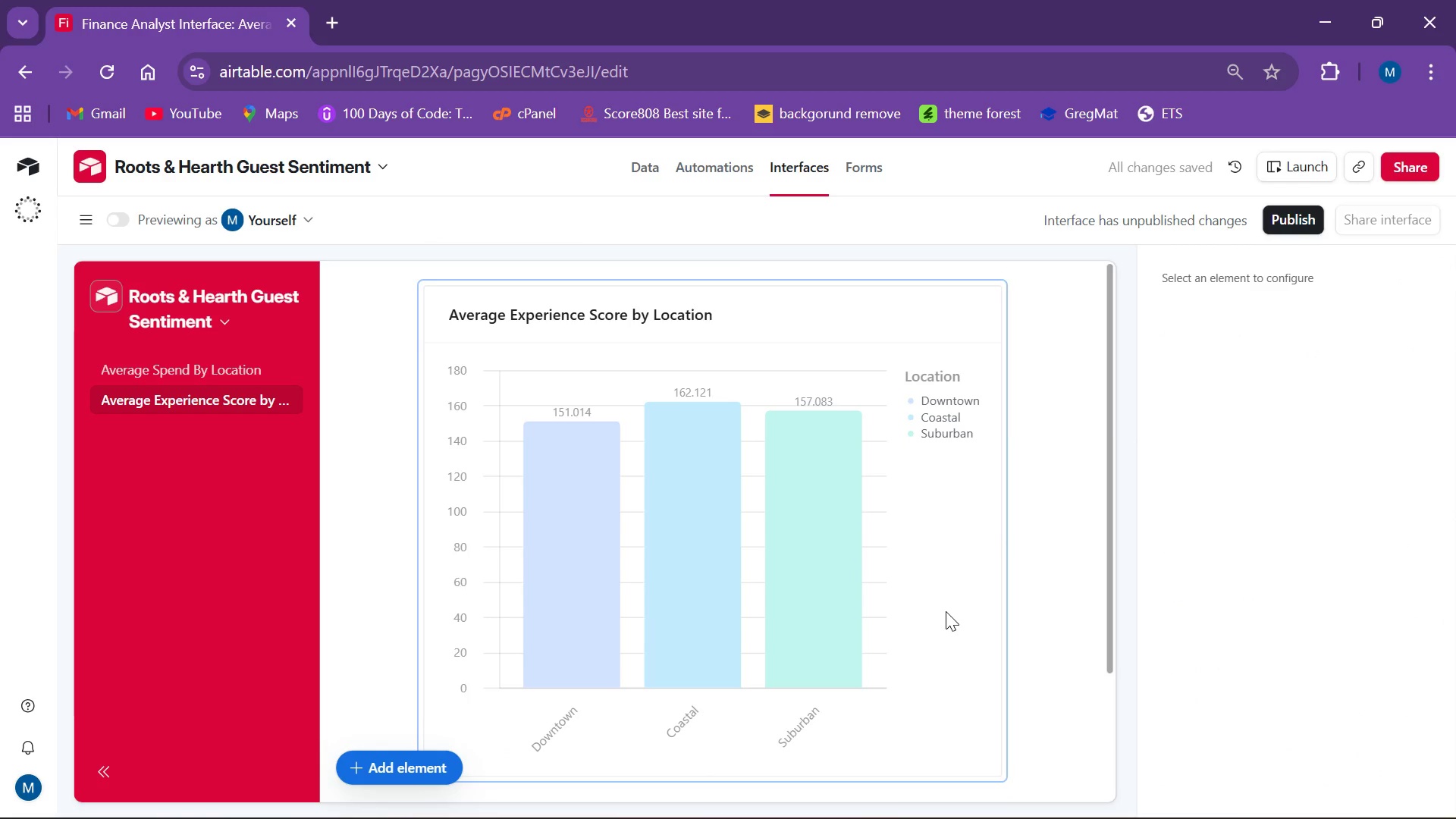 
wait(5.65)
 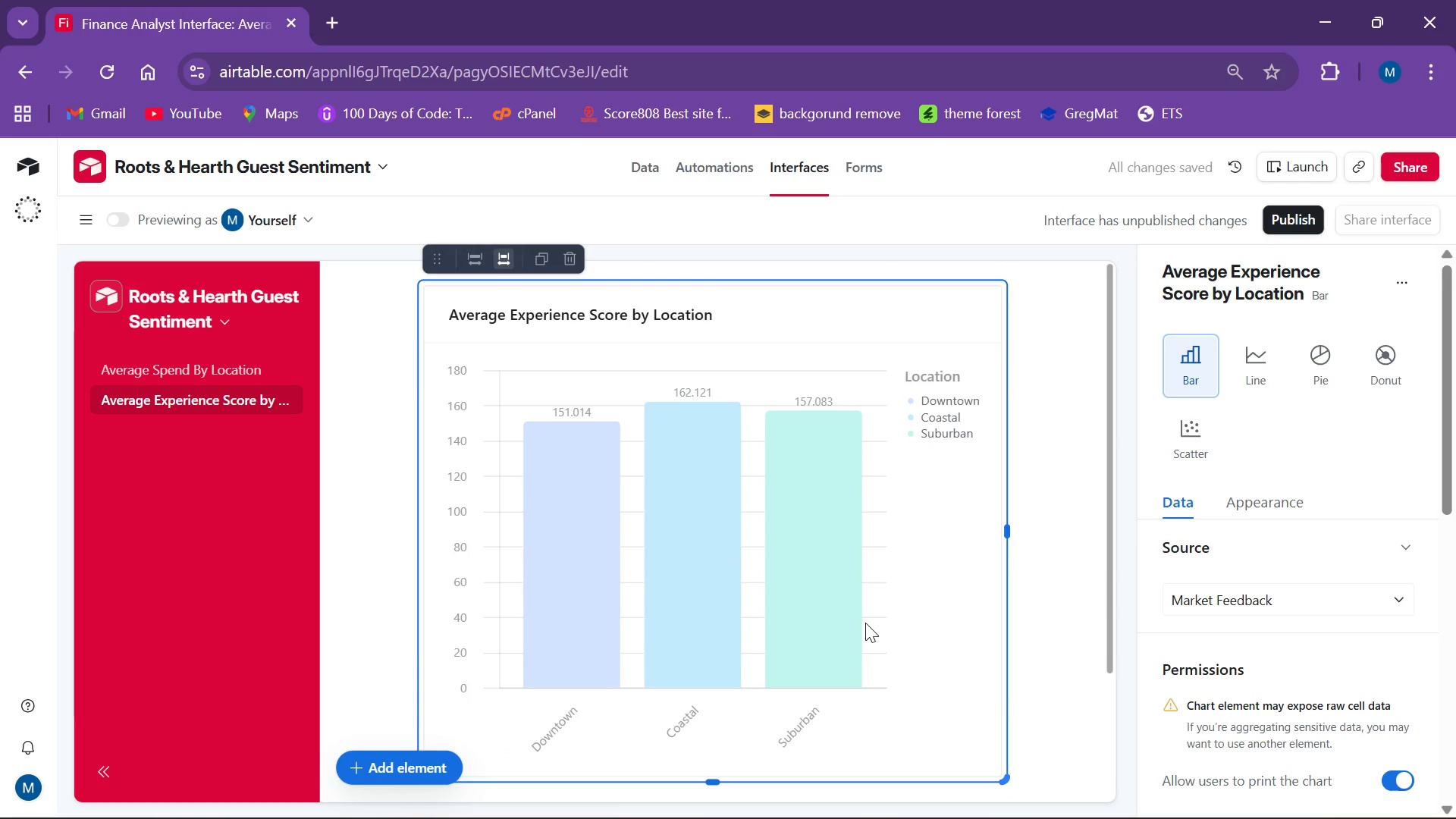 
left_click([165, 526])
 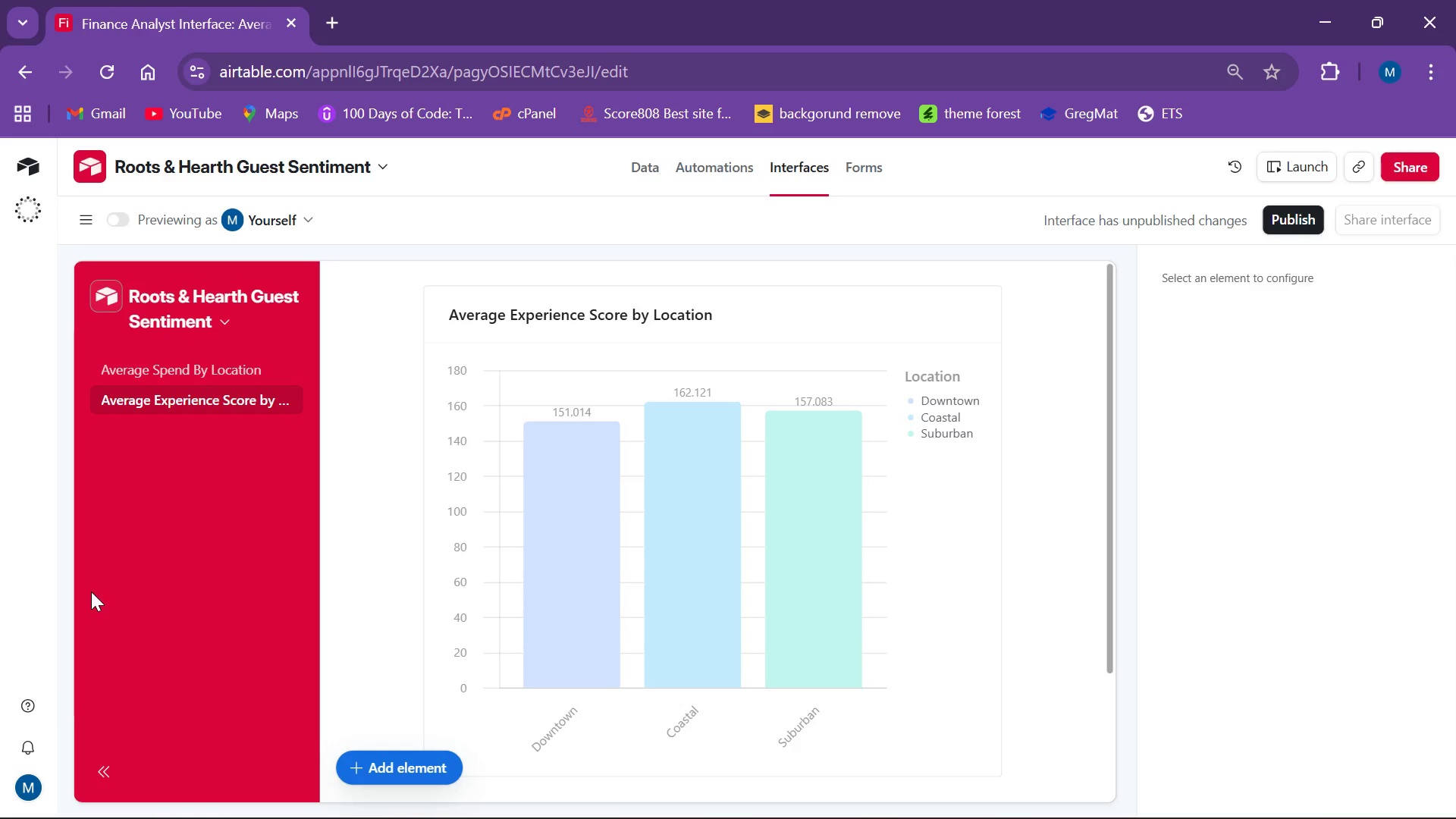 
left_click([102, 764])
 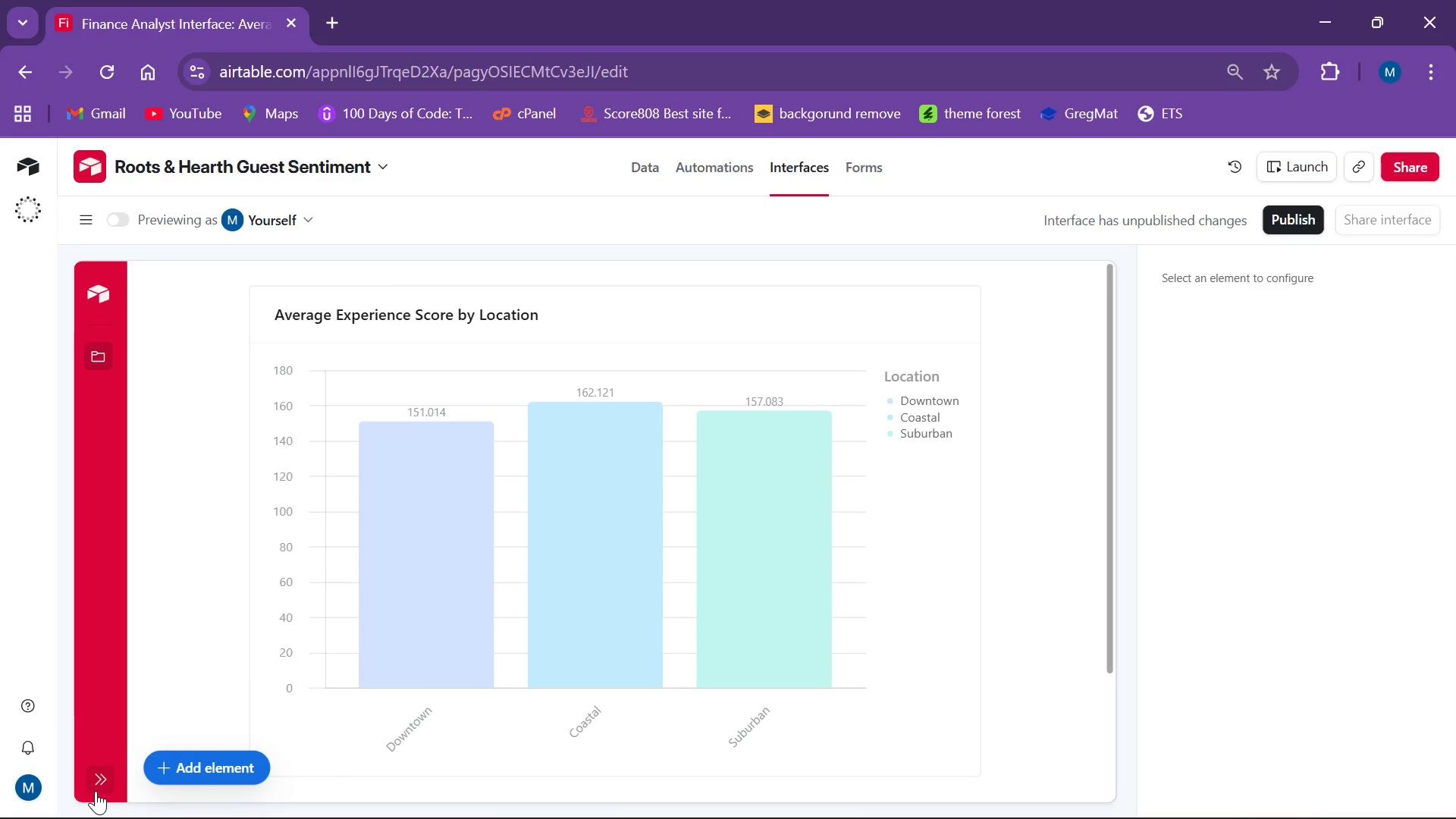 
left_click([105, 786])
 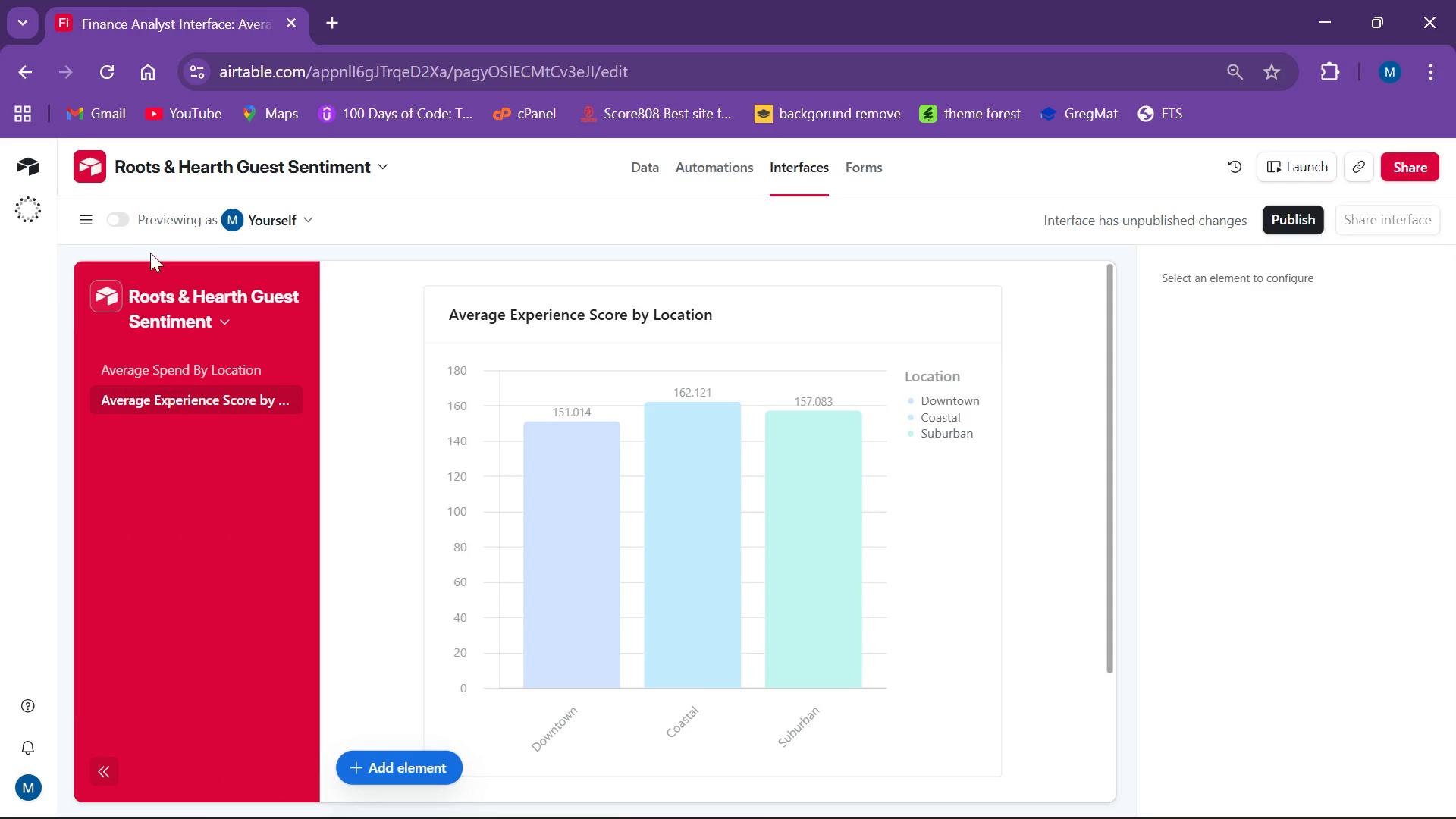 
left_click([96, 214])
 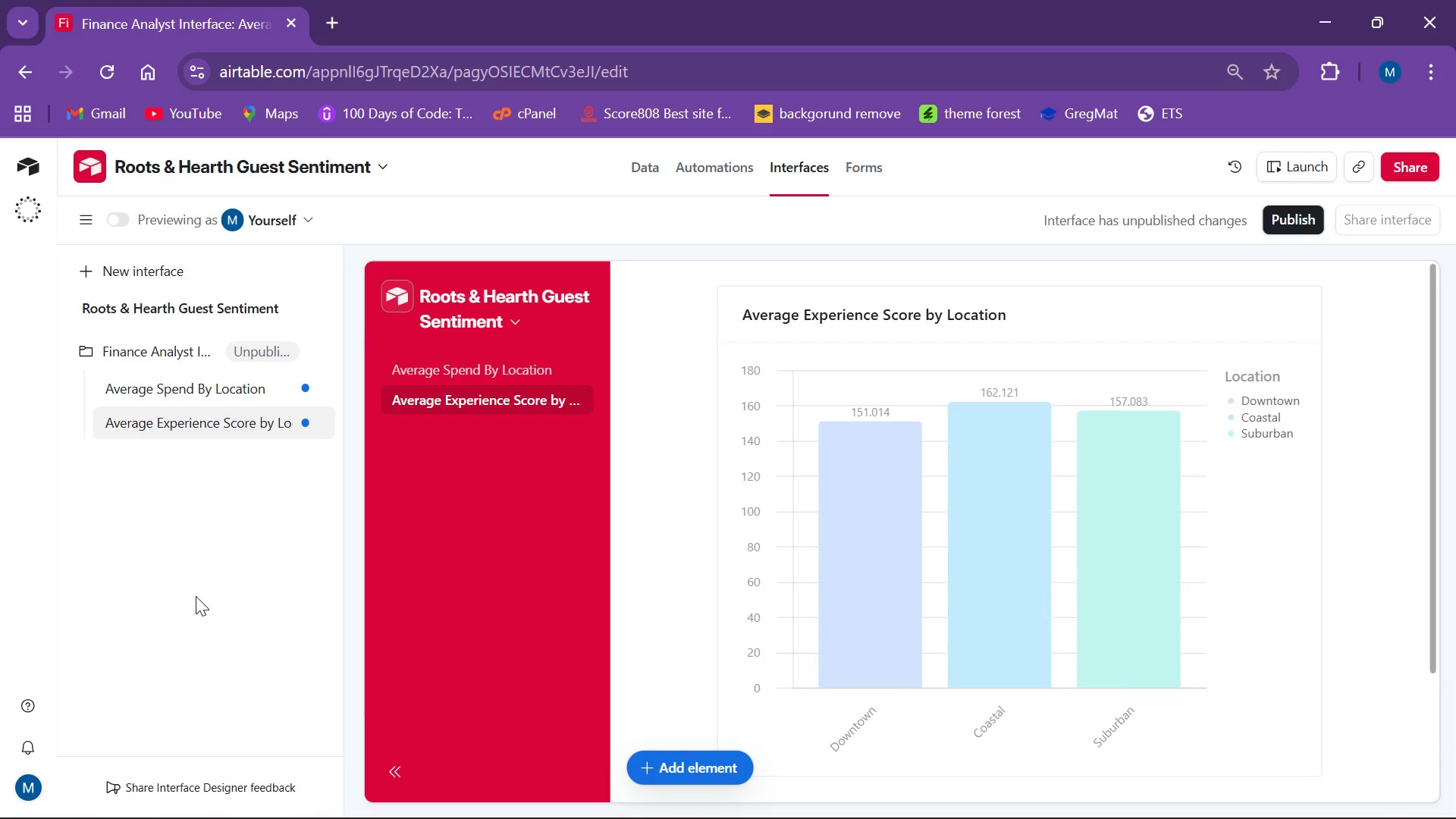 
left_click([198, 573])
 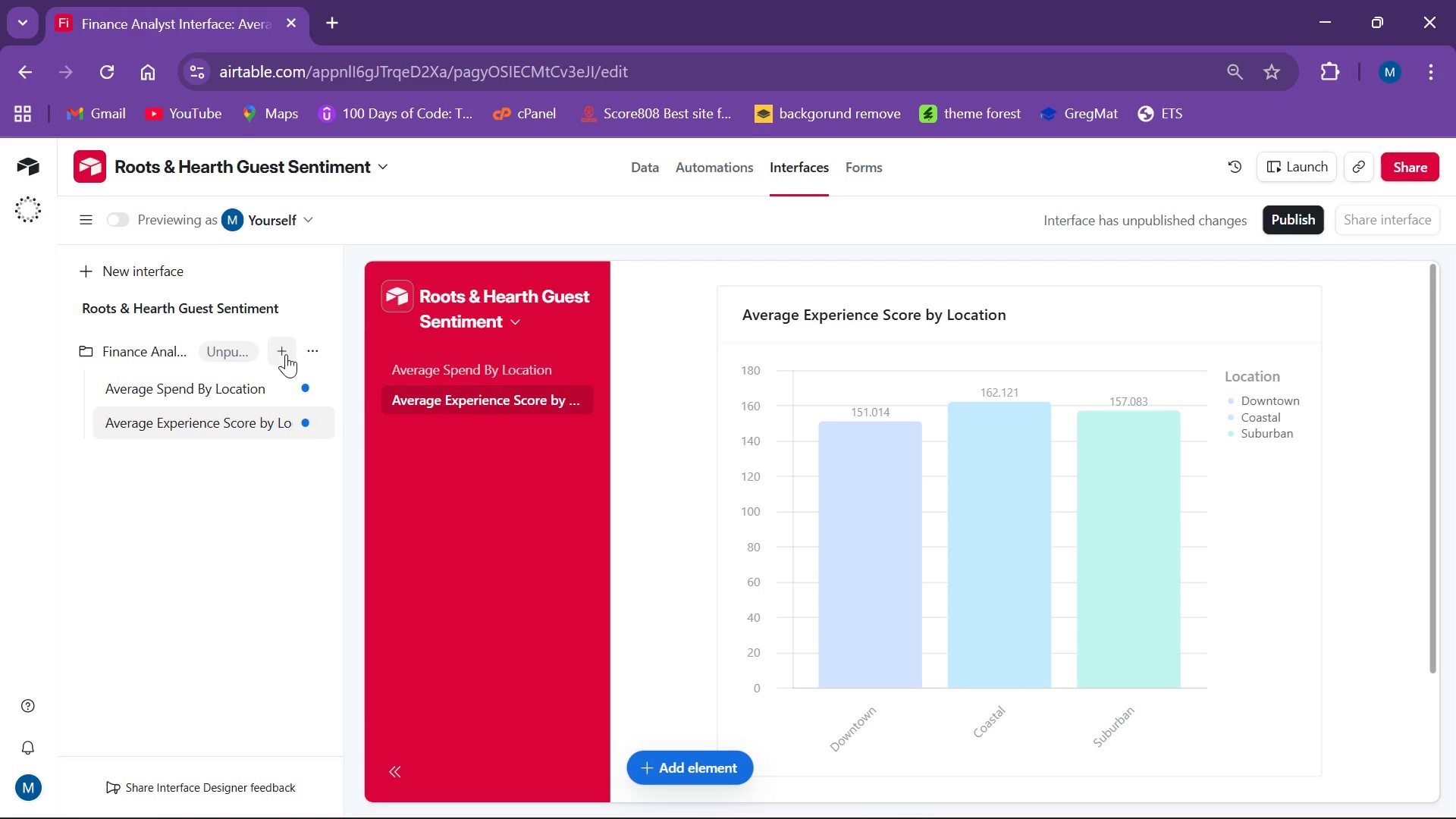 
left_click([284, 353])
 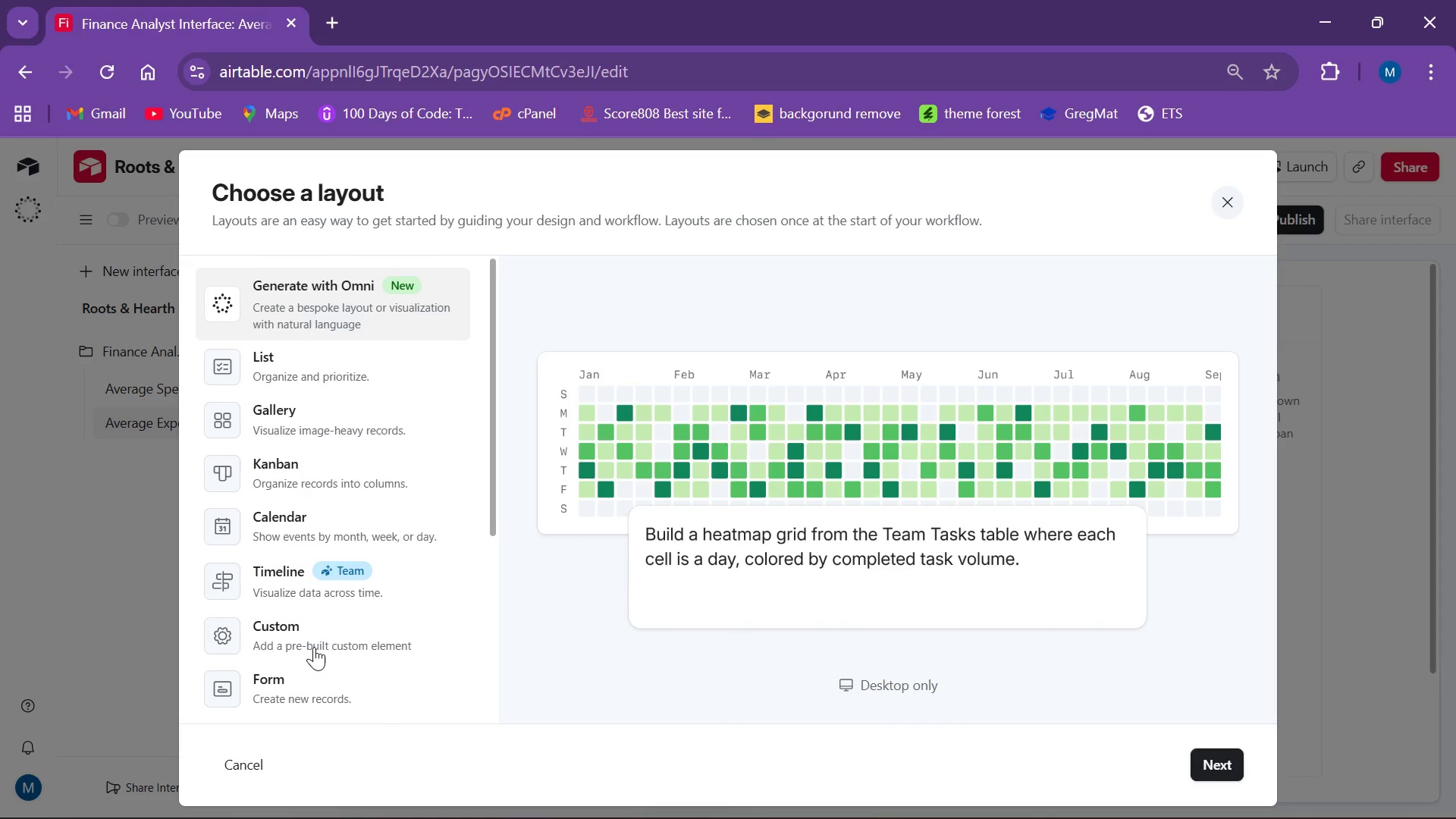 
scroll: coordinate [316, 645], scroll_direction: down, amount: 3.0
 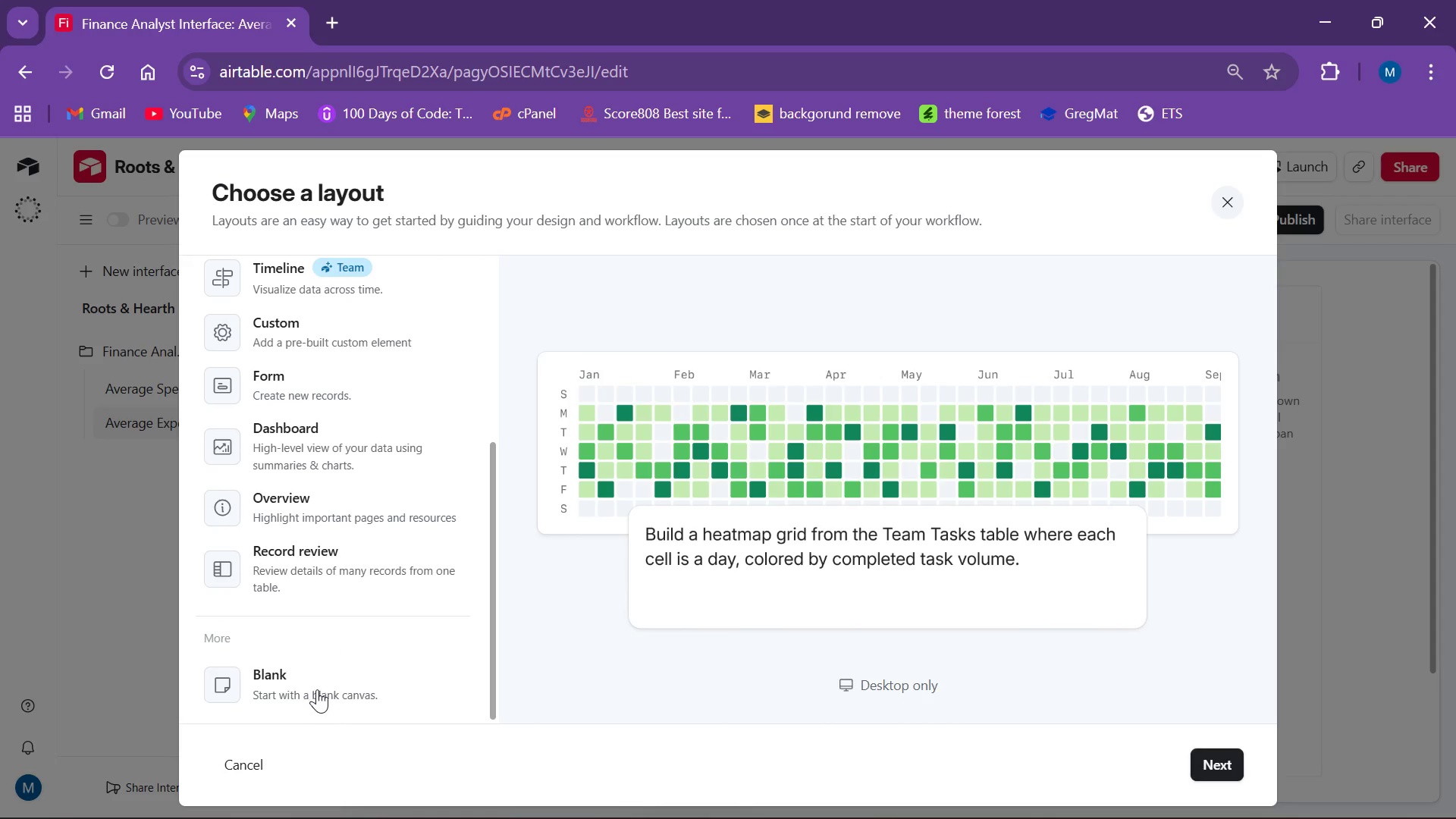 
left_click([317, 689])
 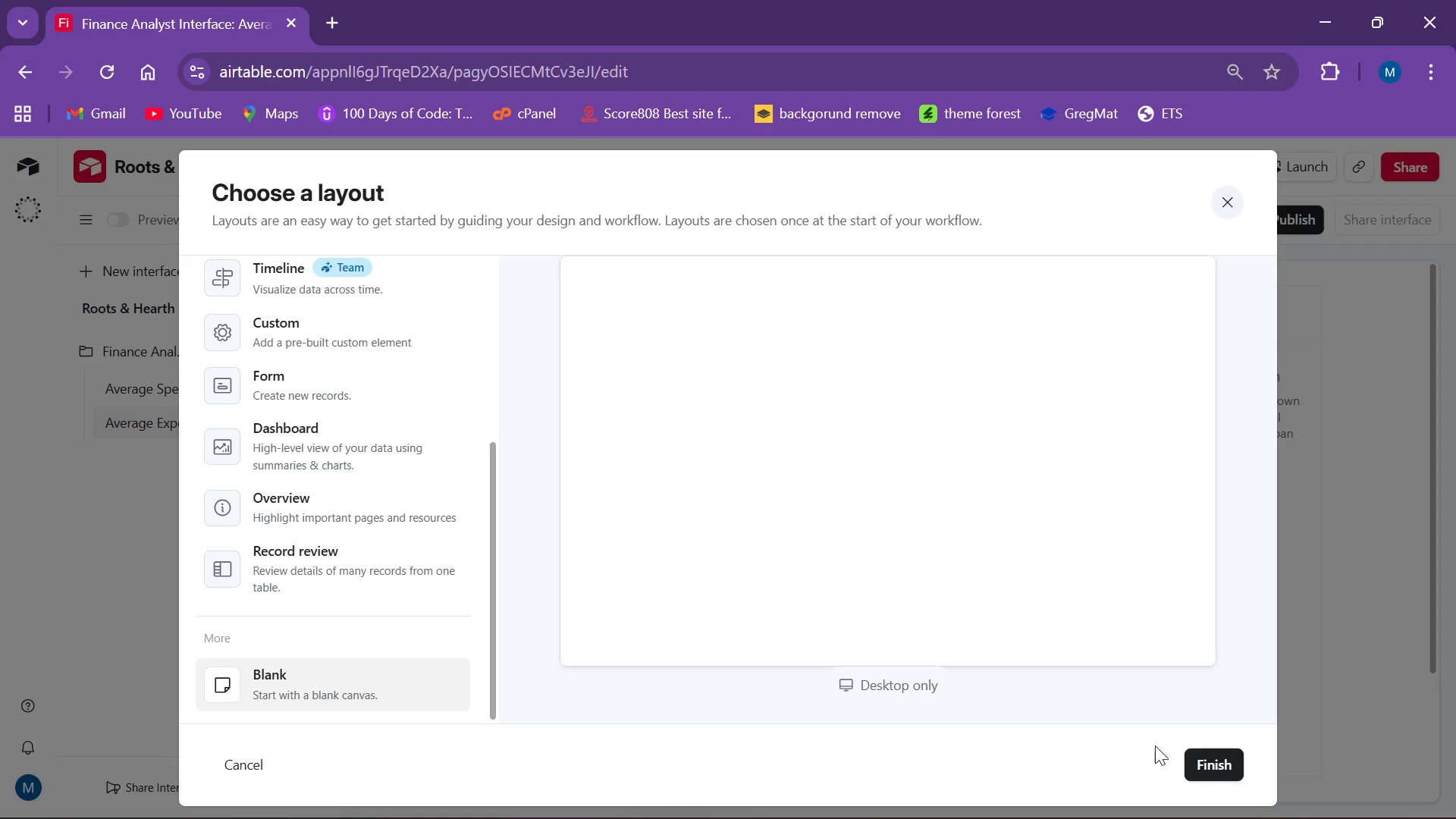 
left_click([1212, 765])
 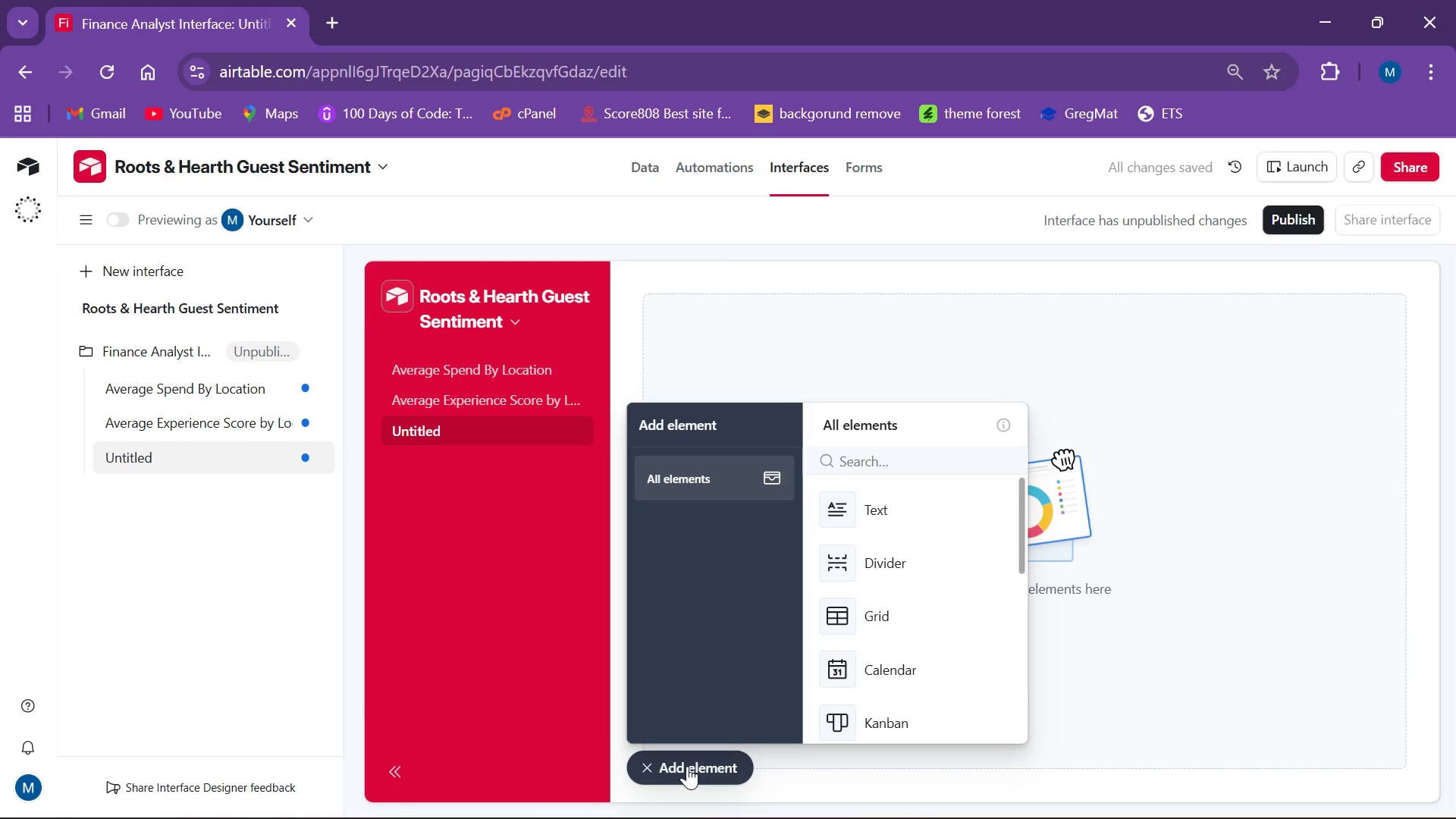 
wait(9.28)
 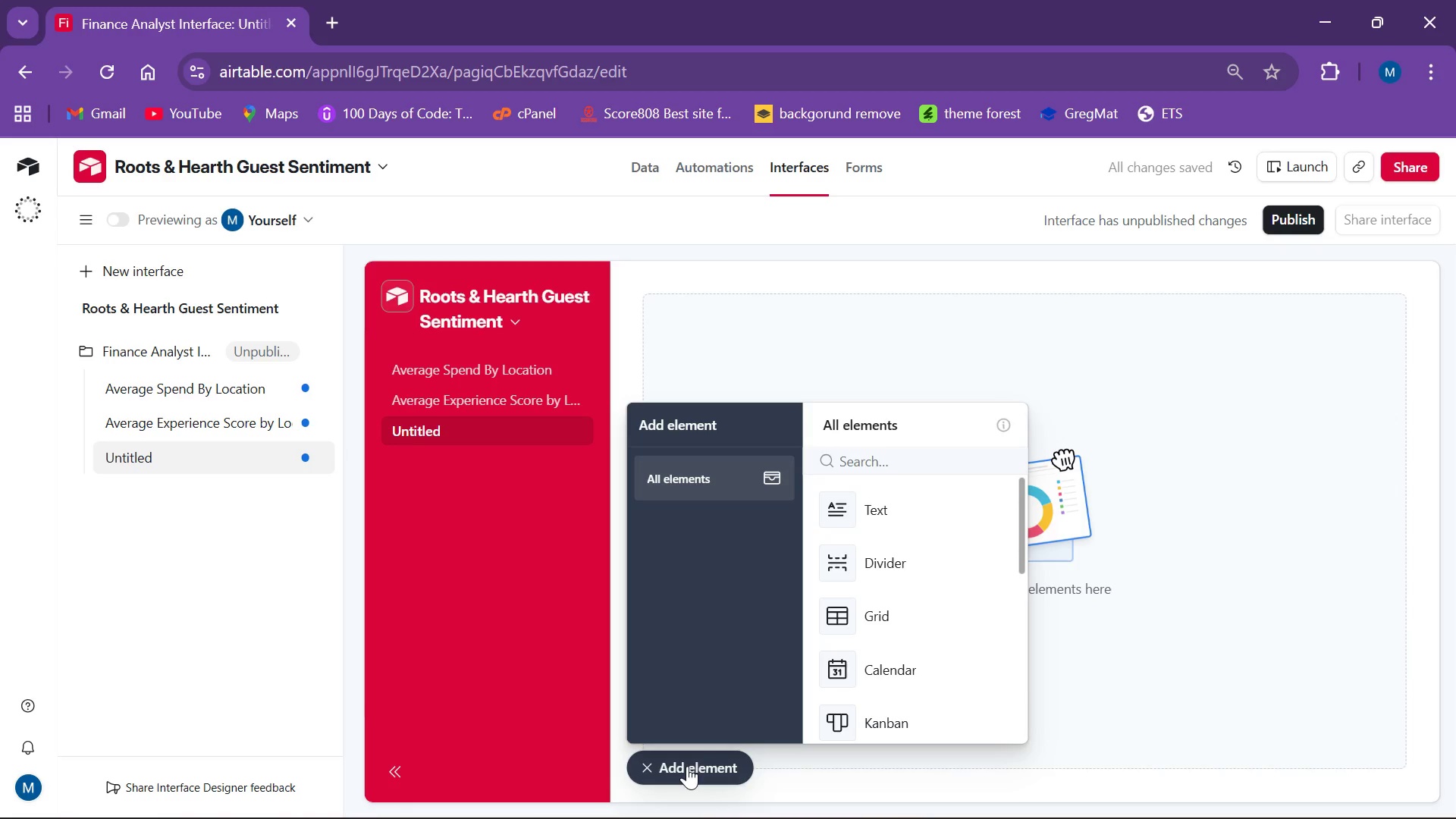 
mouse_move([553, 821])
 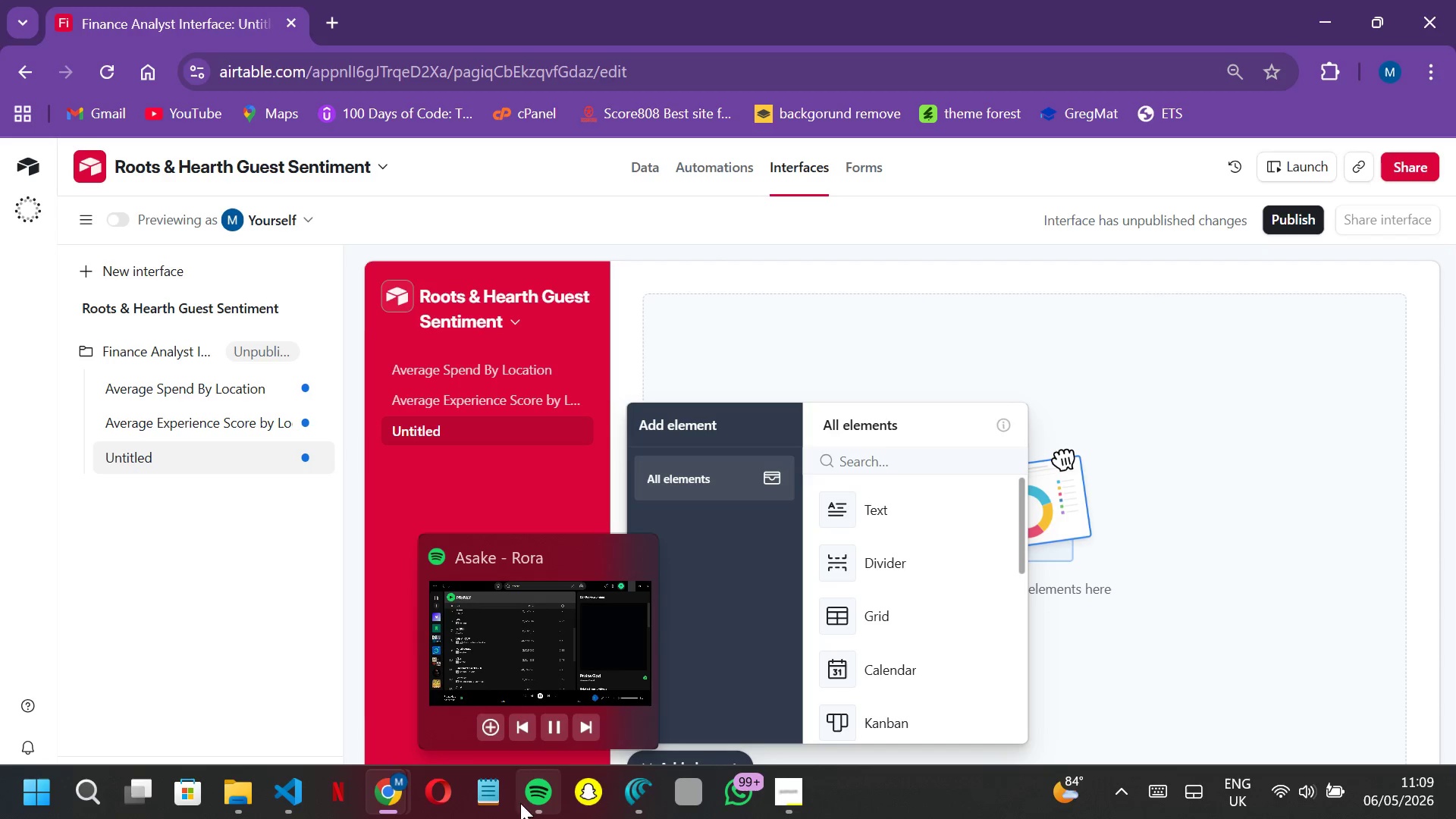 
scroll: coordinate [949, 636], scroll_direction: down, amount: 4.0
 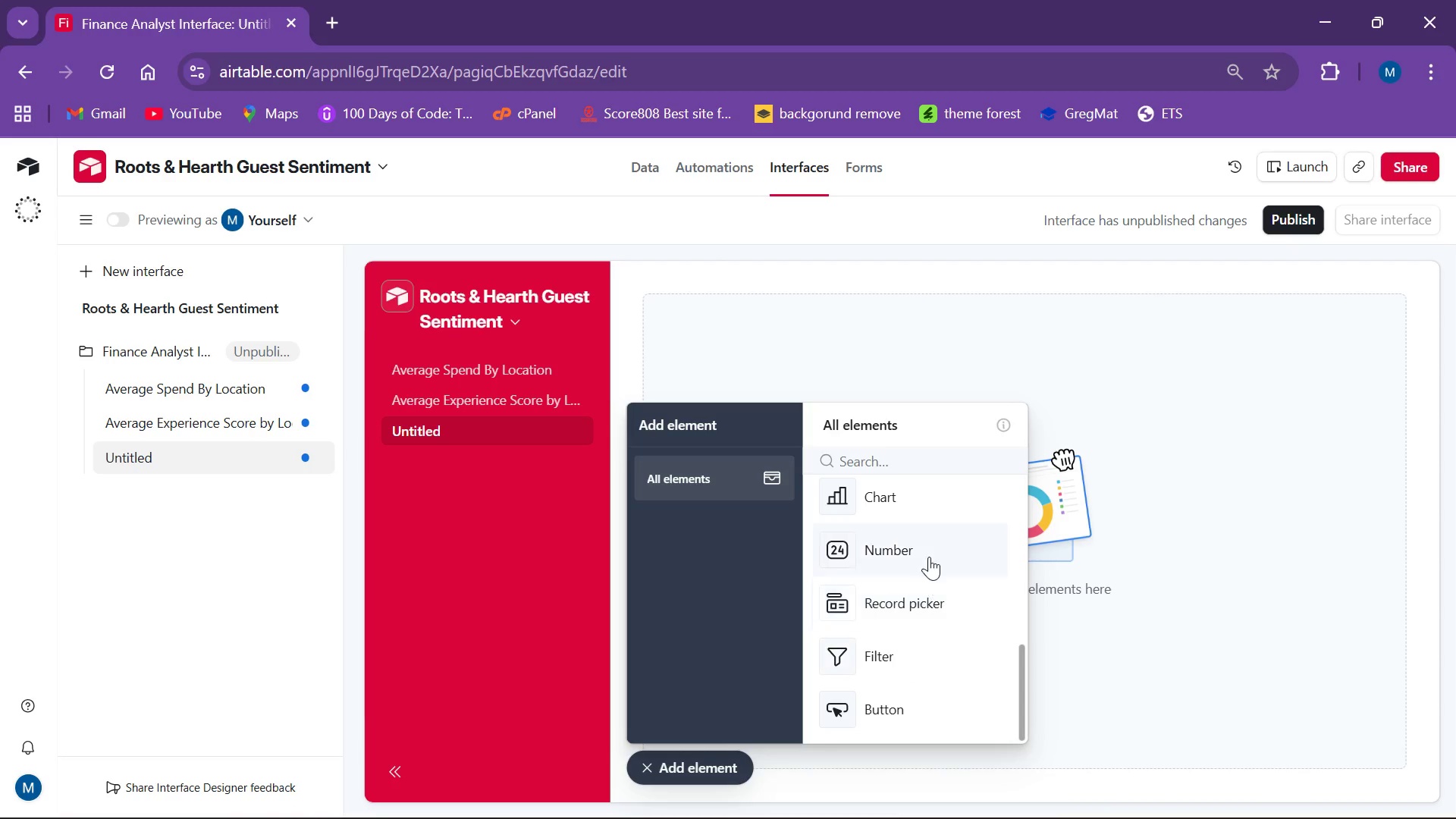 
left_click([928, 551])
 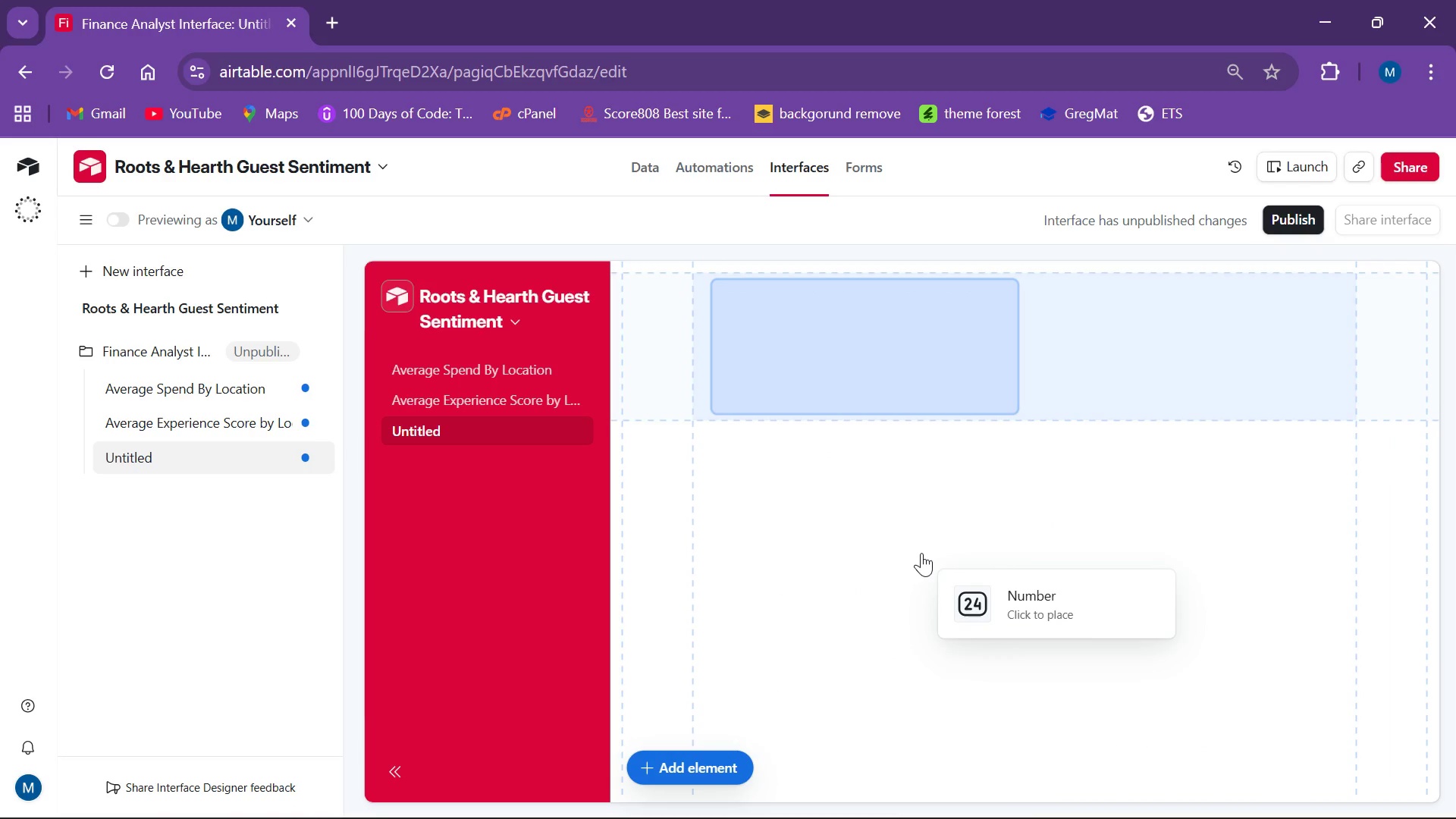 
wait(9.62)
 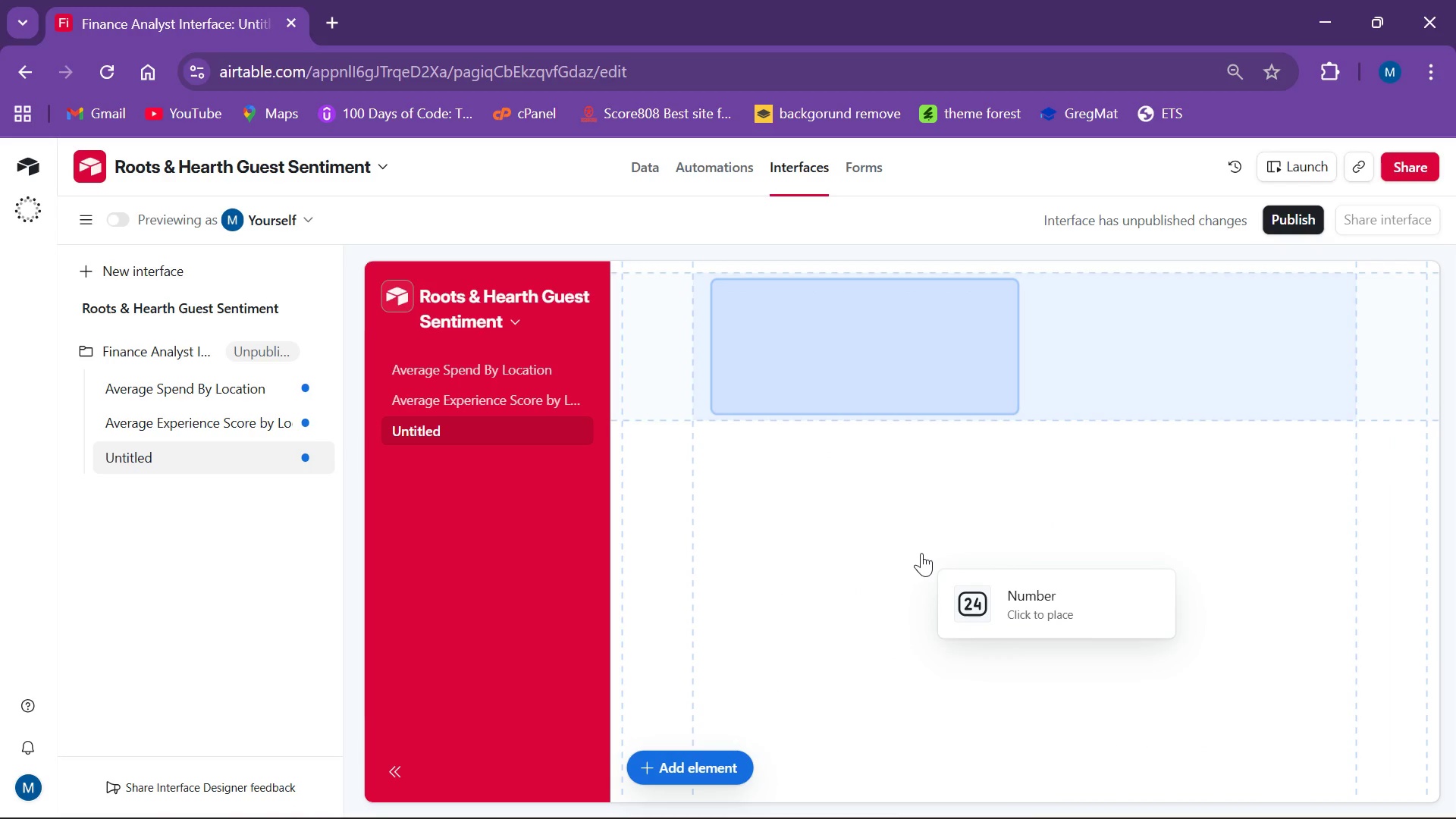 
left_click([926, 488])
 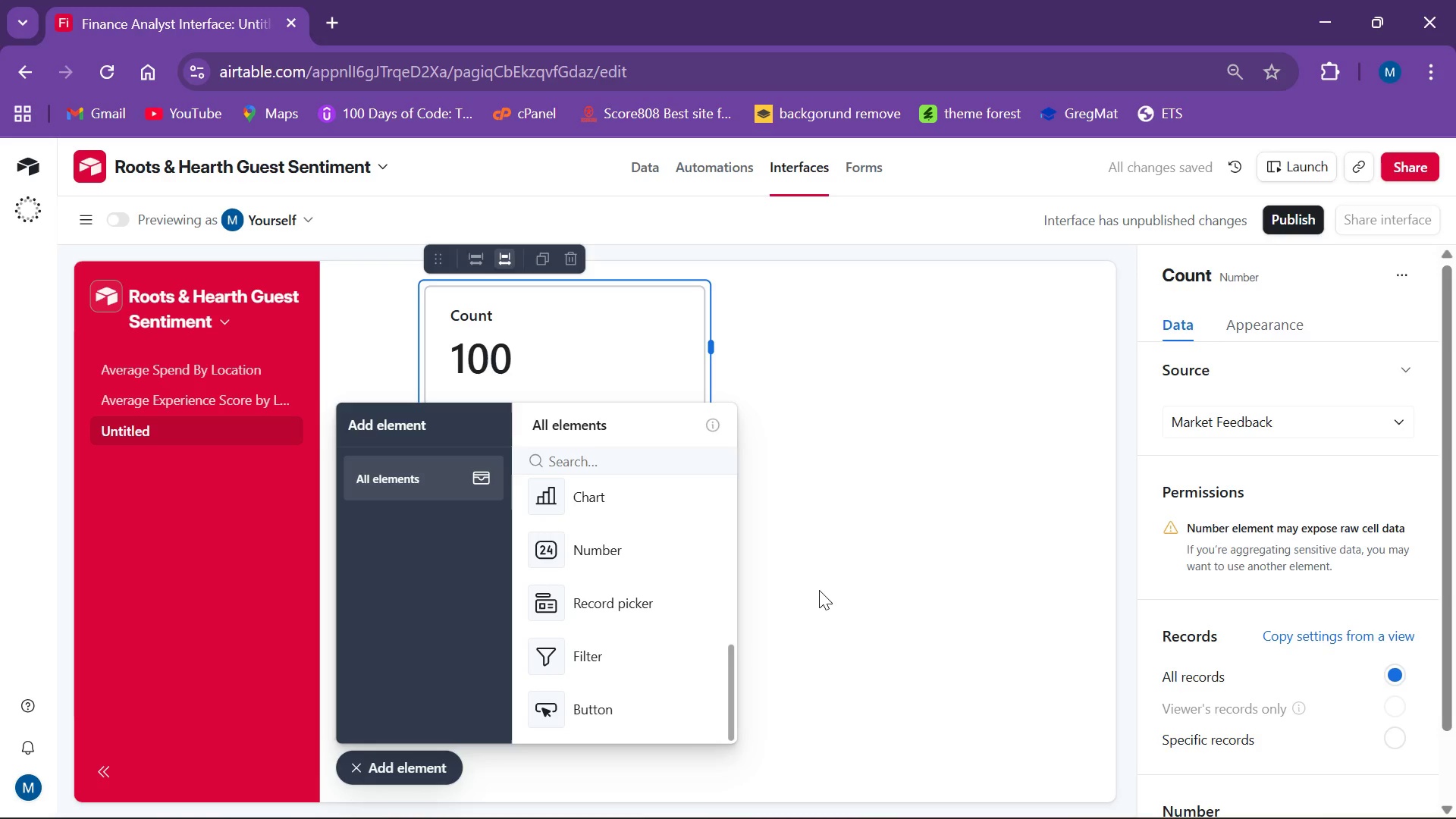 
wait(6.94)
 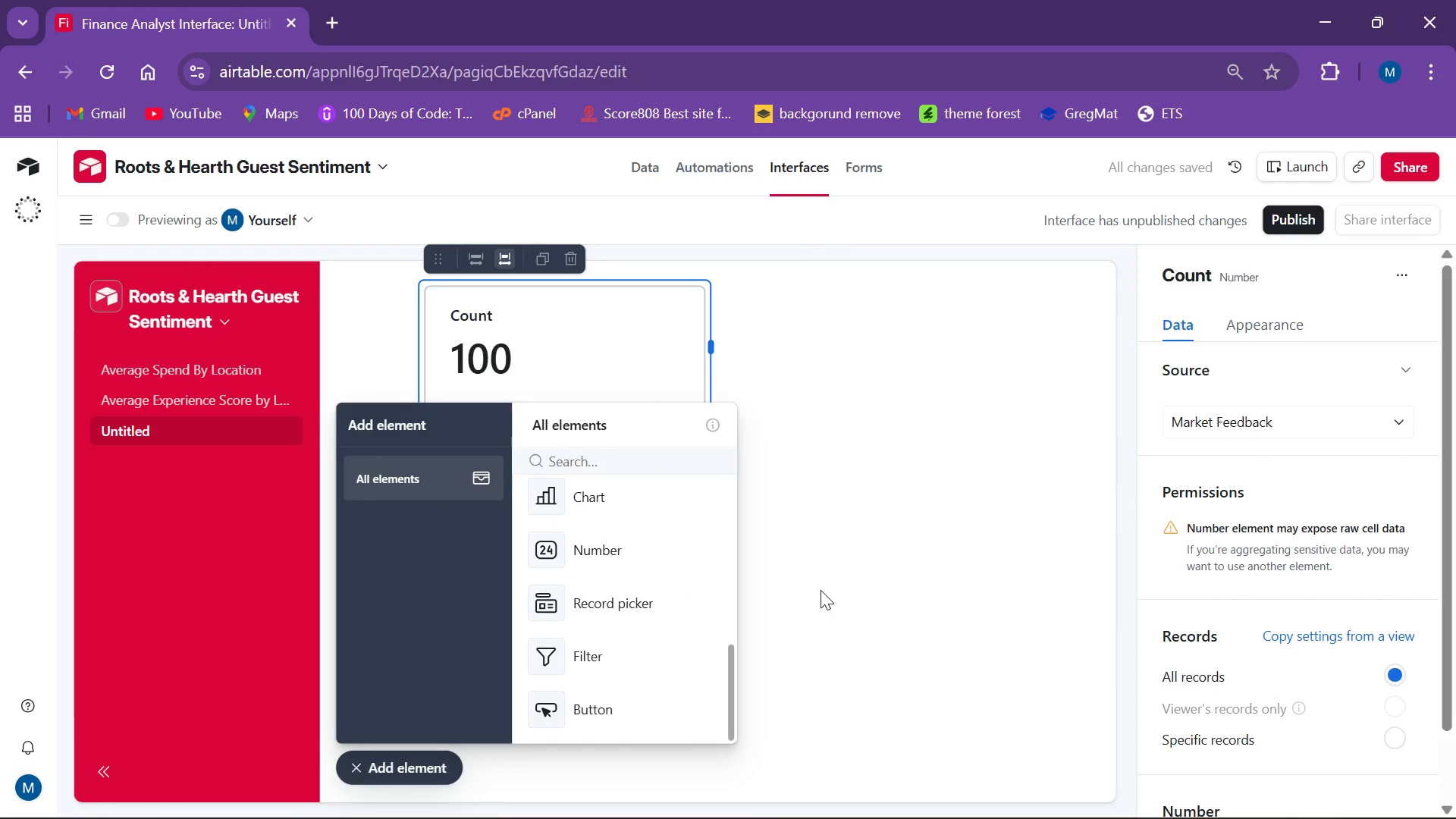 
left_click([1265, 413])
 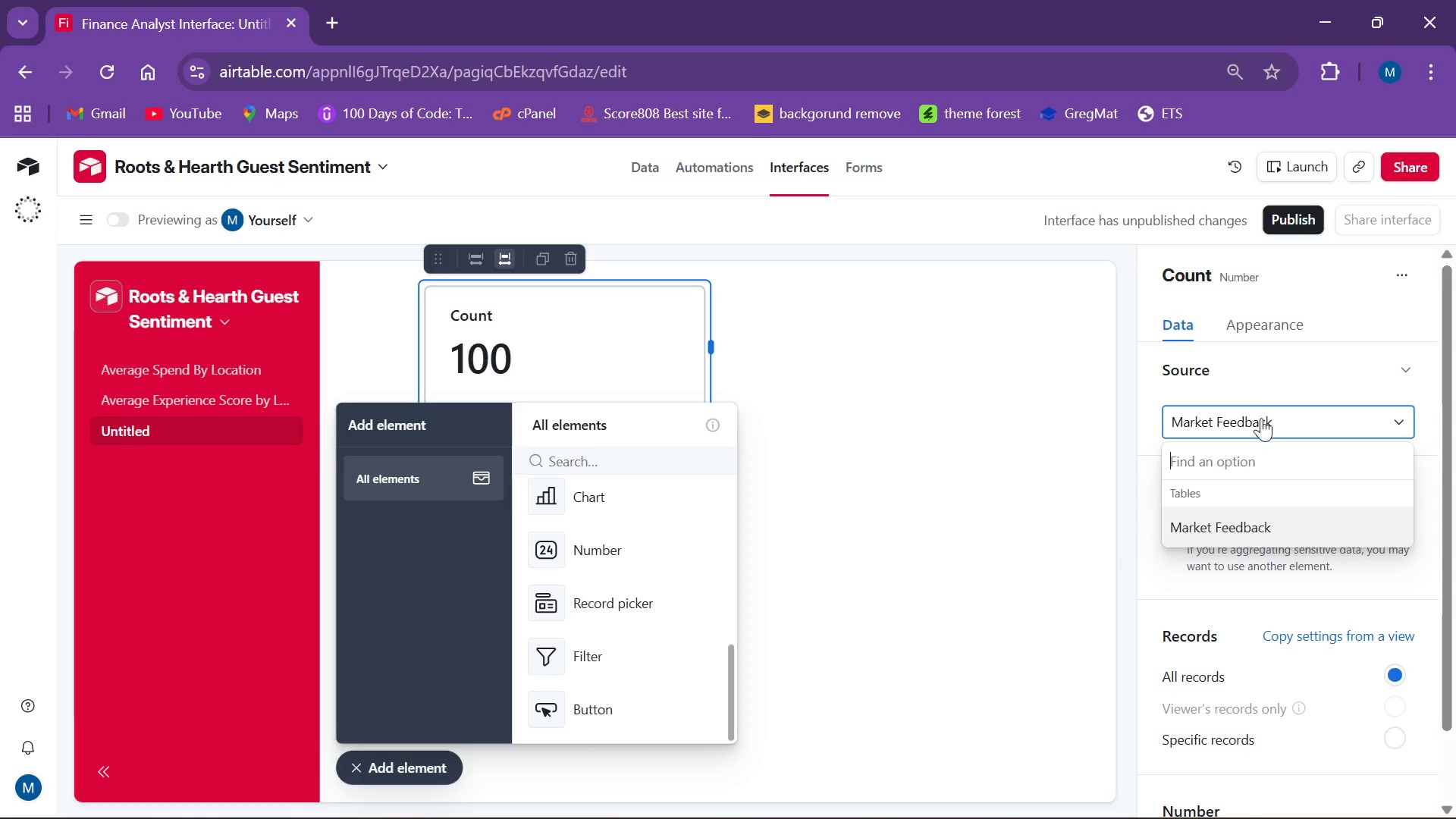 
left_click([1261, 418])
 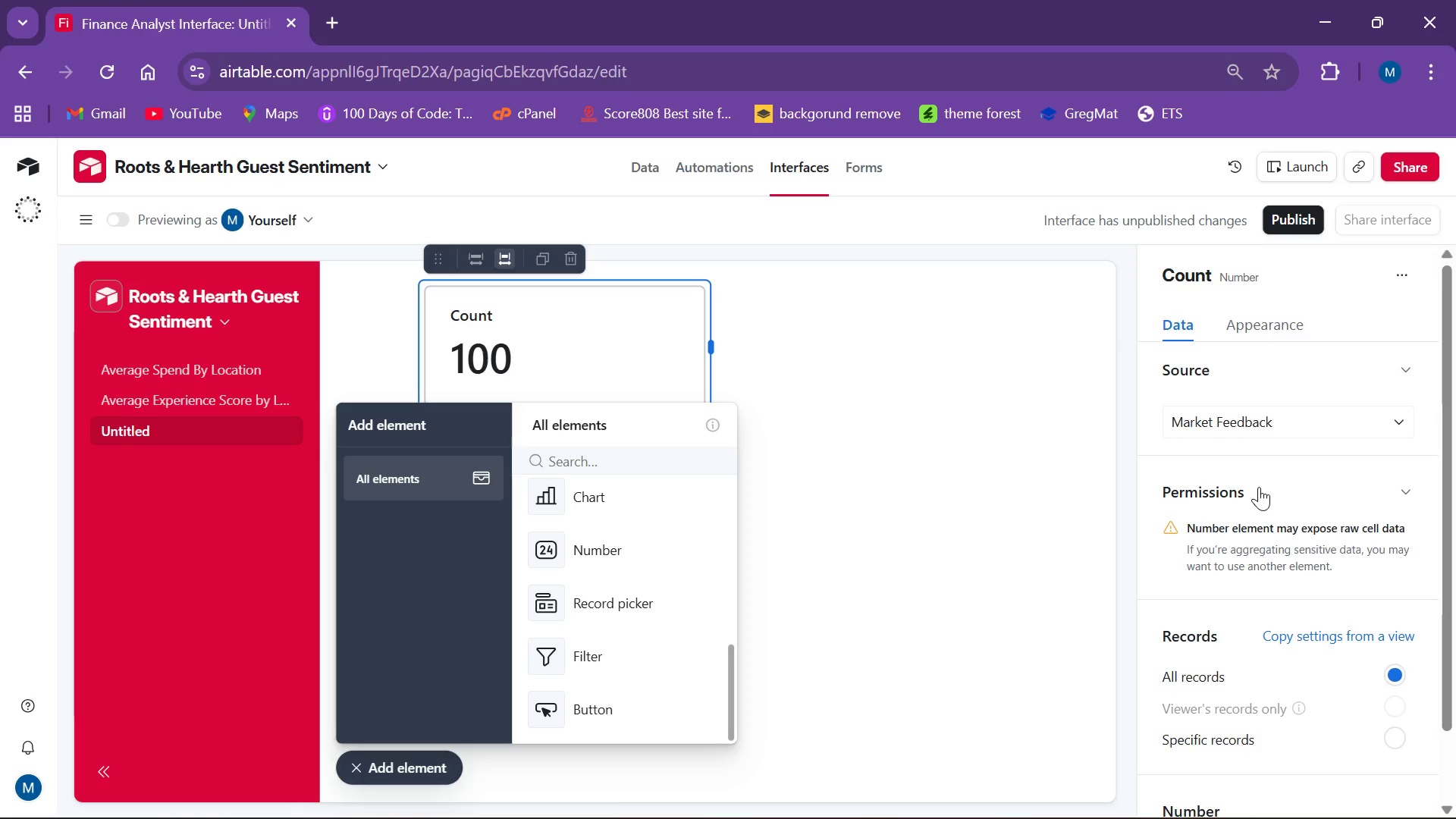 
mouse_move([1254, 515])
 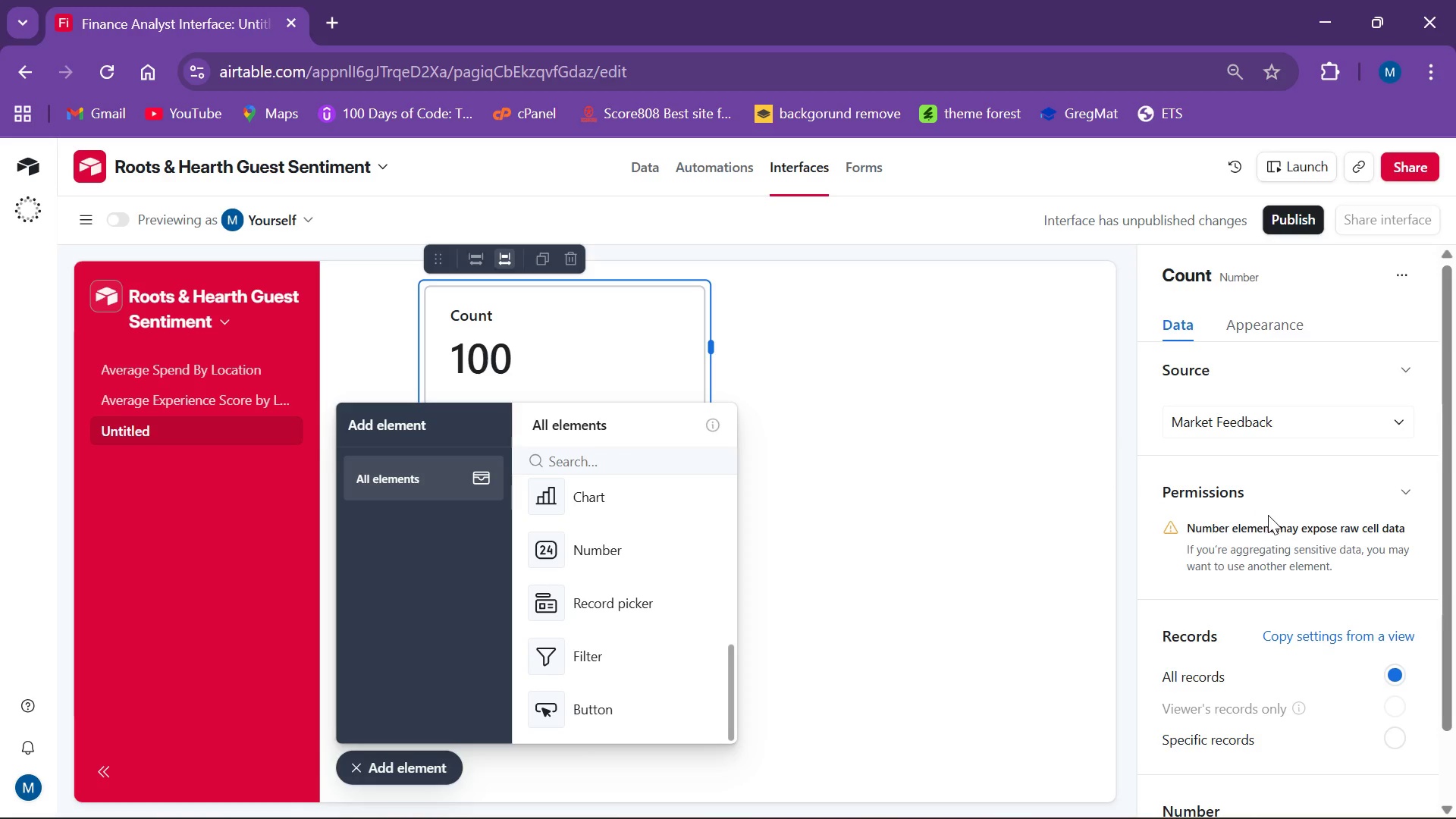 
scroll: coordinate [1280, 512], scroll_direction: down, amount: 3.0
 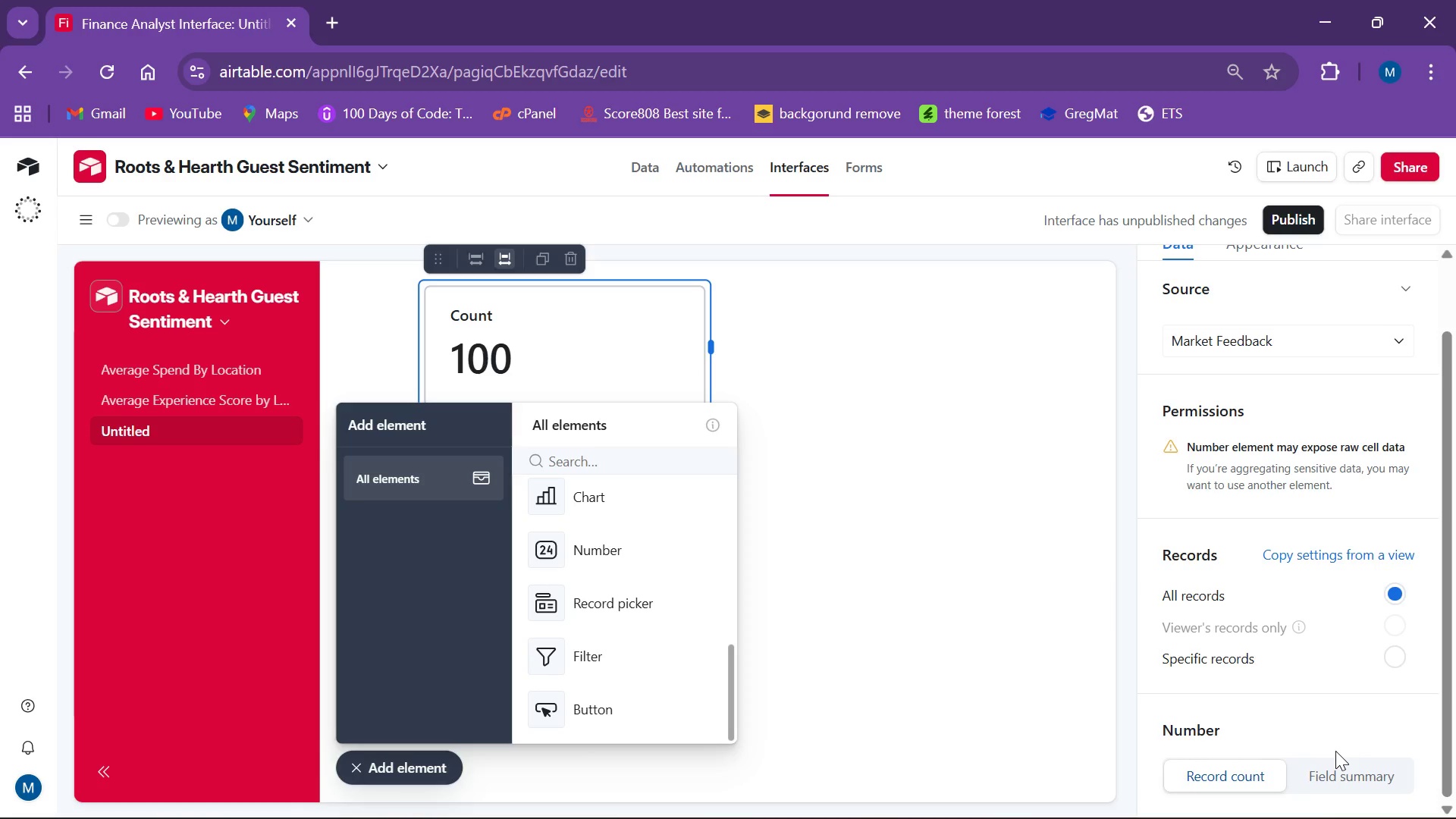 
wait(10.48)
 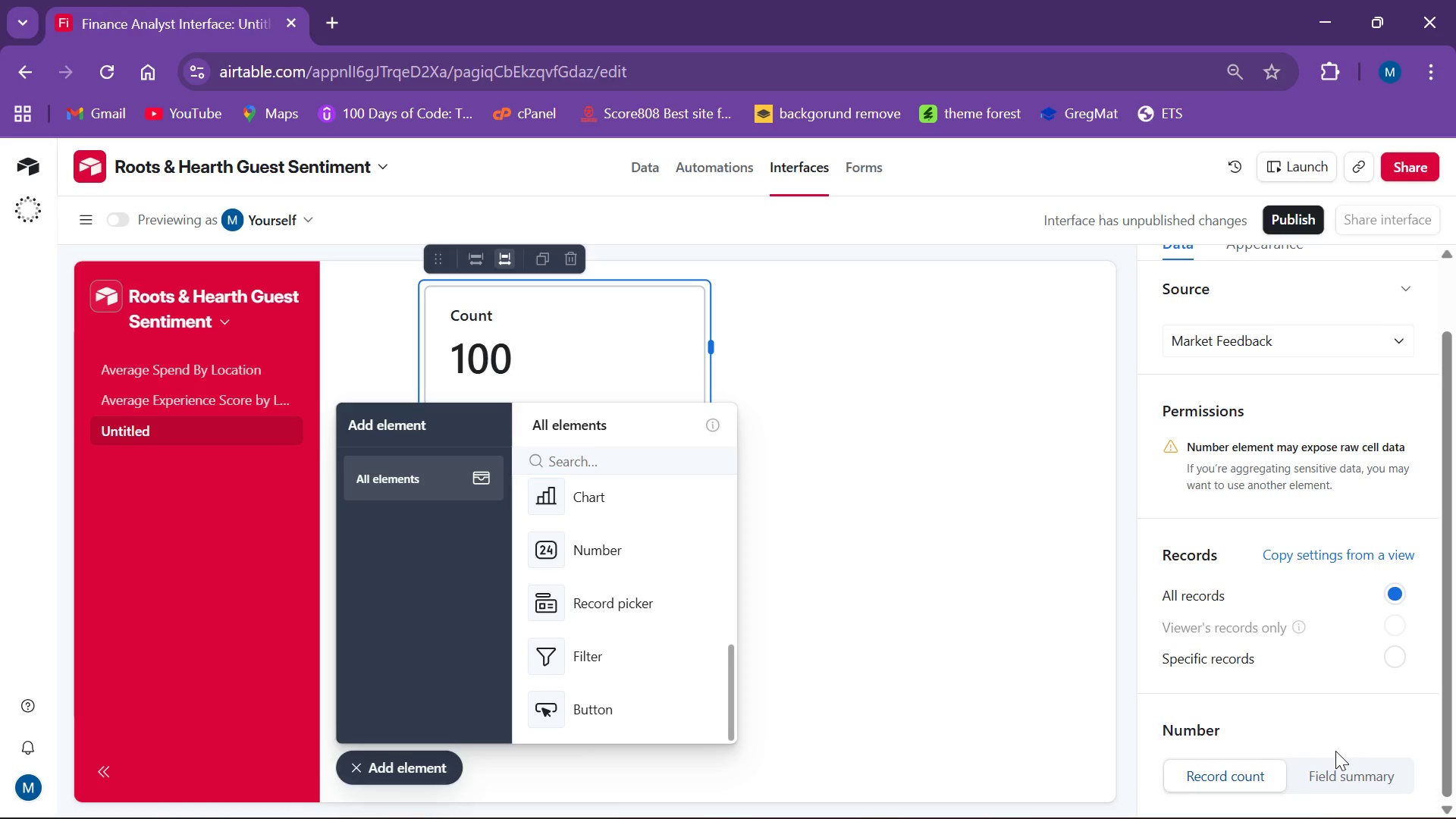 
left_click([1377, 765])
 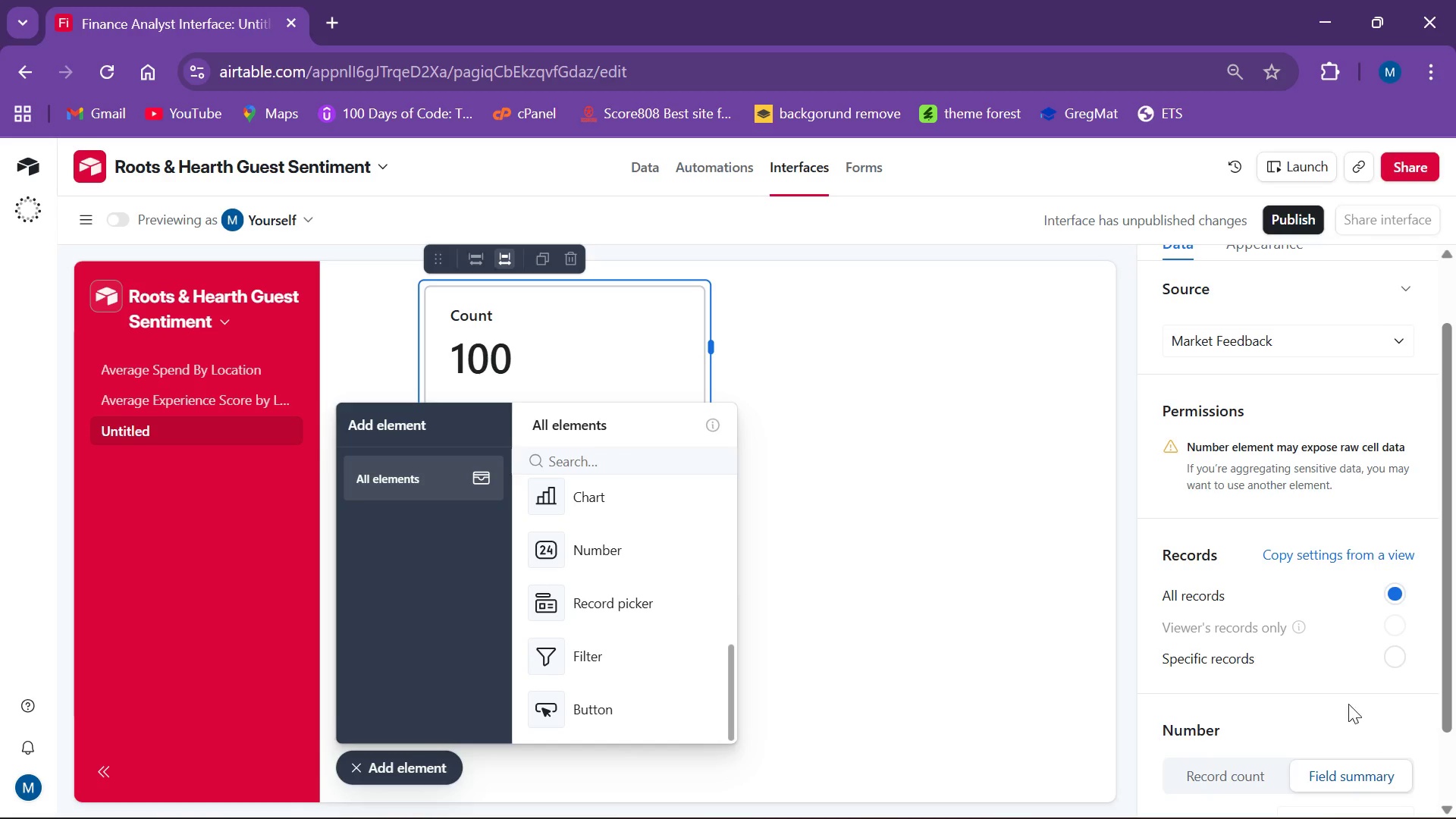 
scroll: coordinate [1345, 653], scroll_direction: down, amount: 4.0
 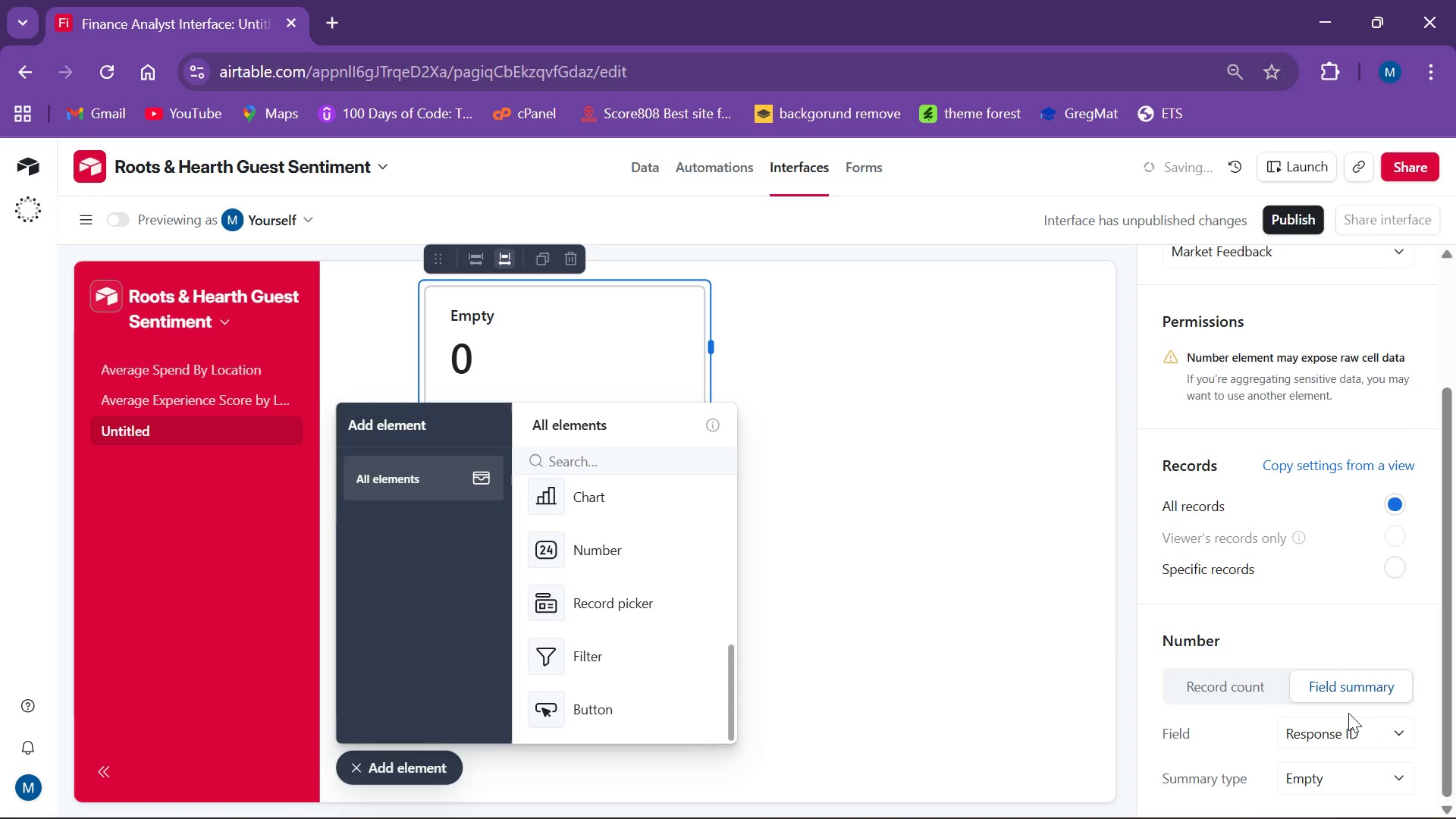 
mouse_move([1358, 711])
 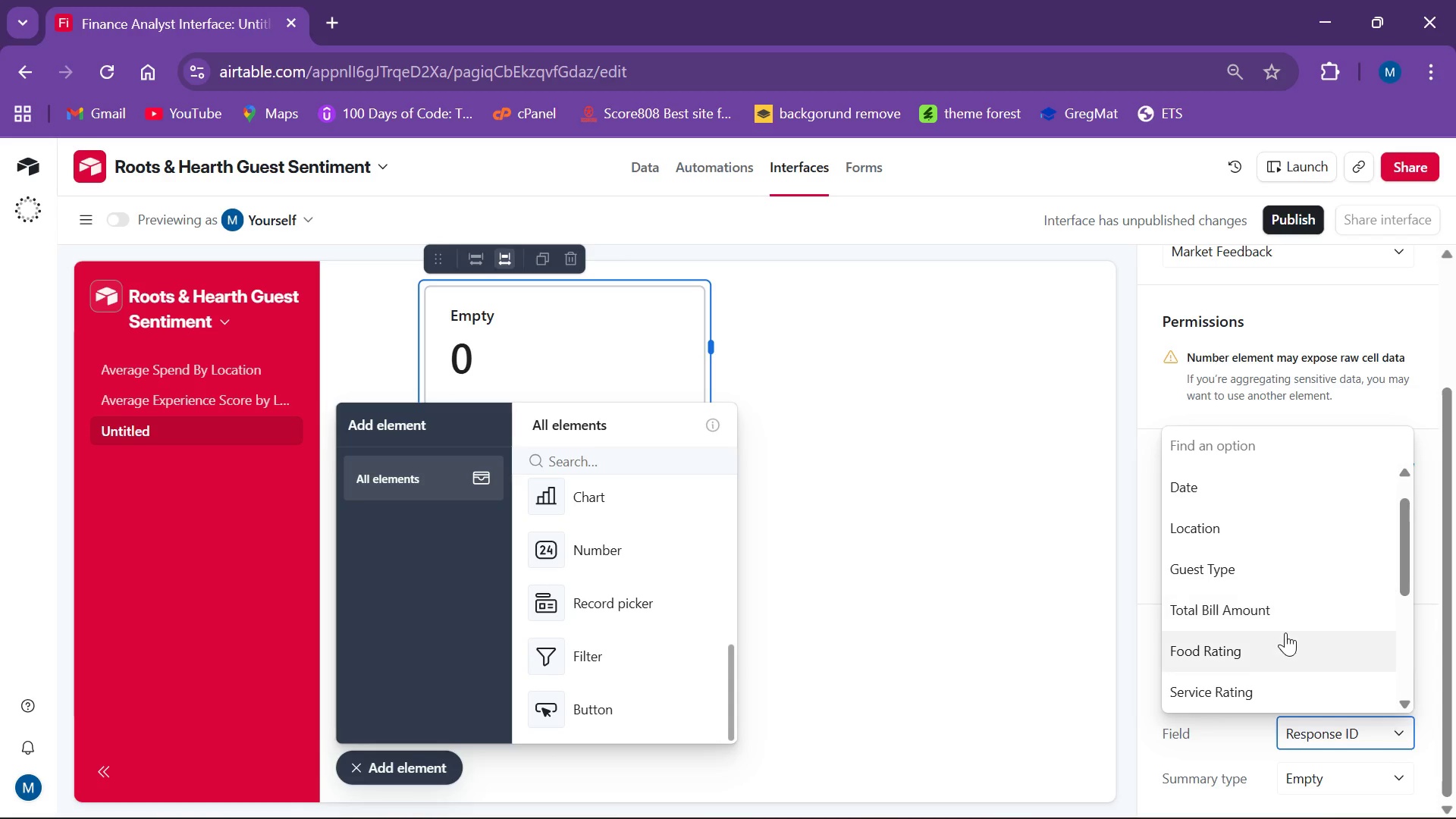 
left_click([1293, 611])
 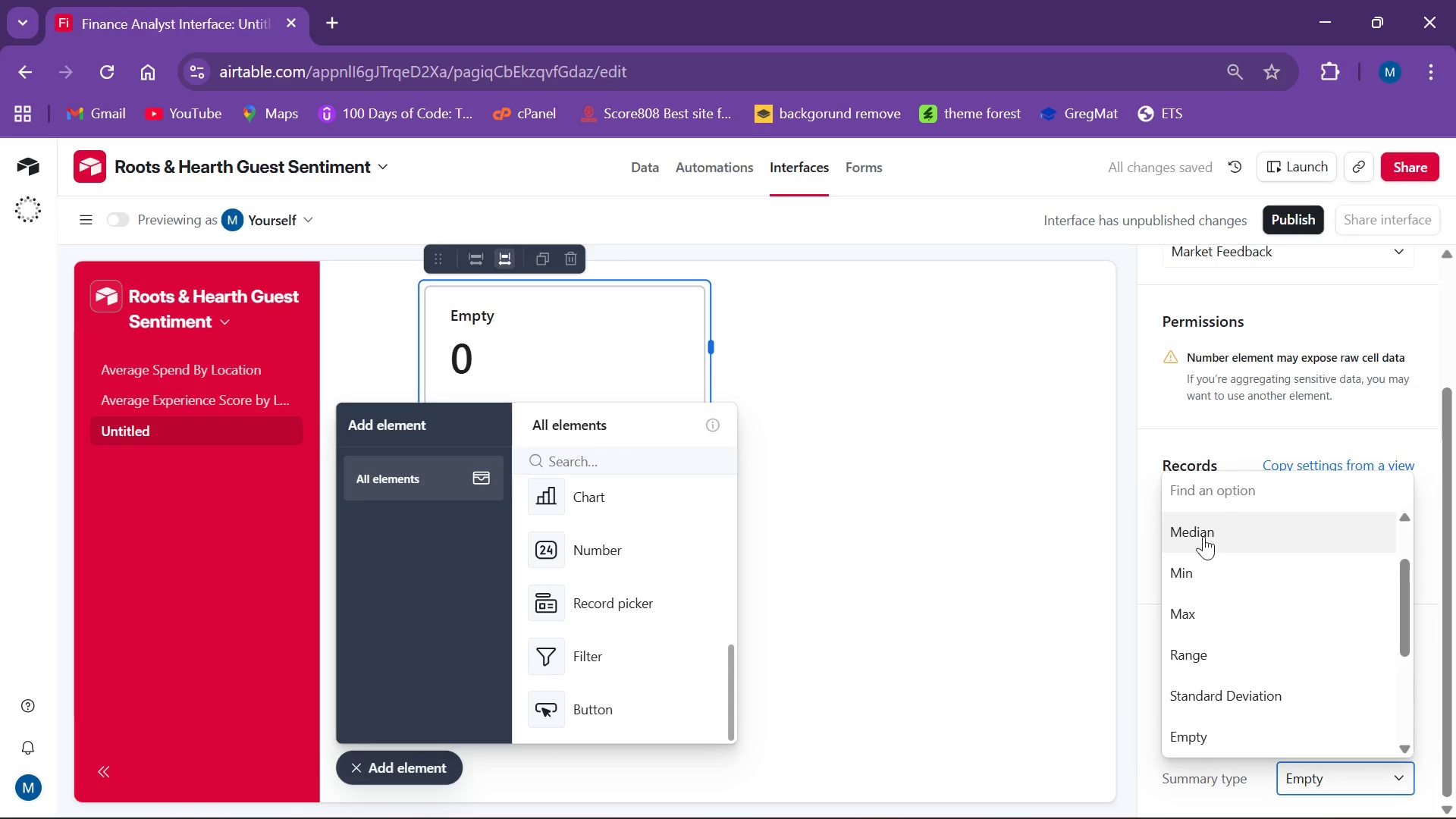 
wait(5.47)
 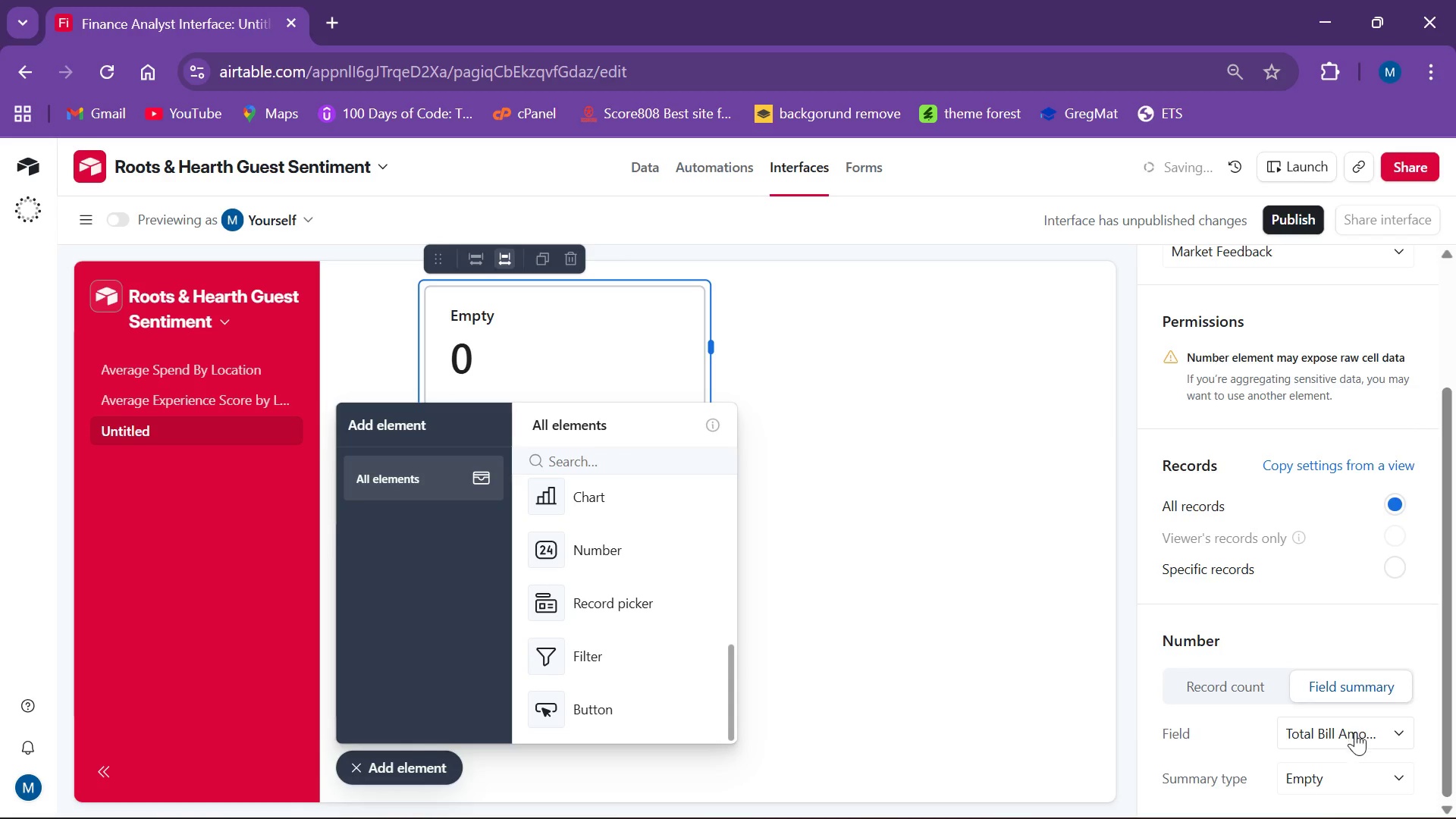 
scroll: coordinate [1229, 608], scroll_direction: down, amount: 2.0
 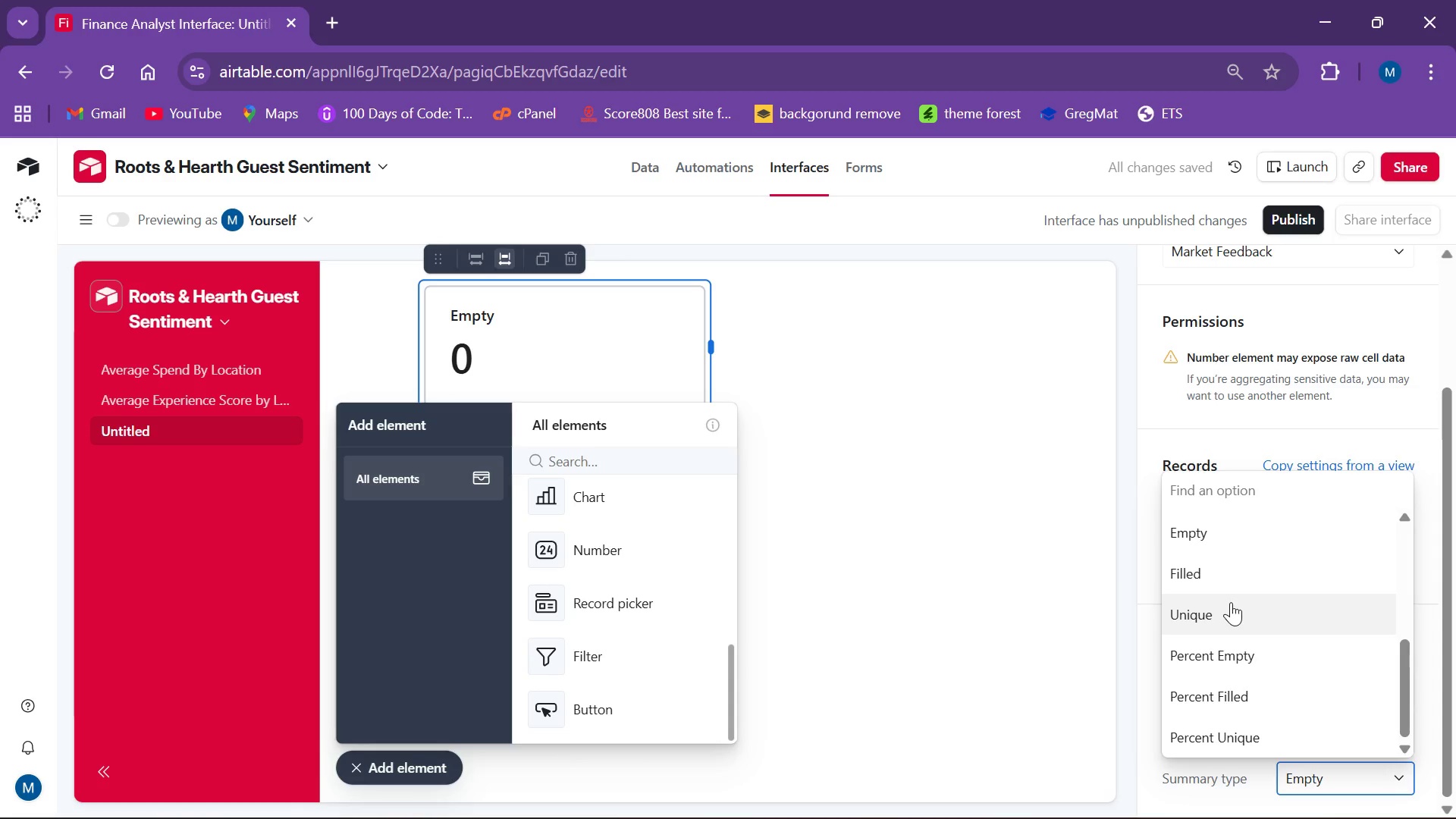 
scroll: coordinate [1238, 577], scroll_direction: up, amount: 5.0
 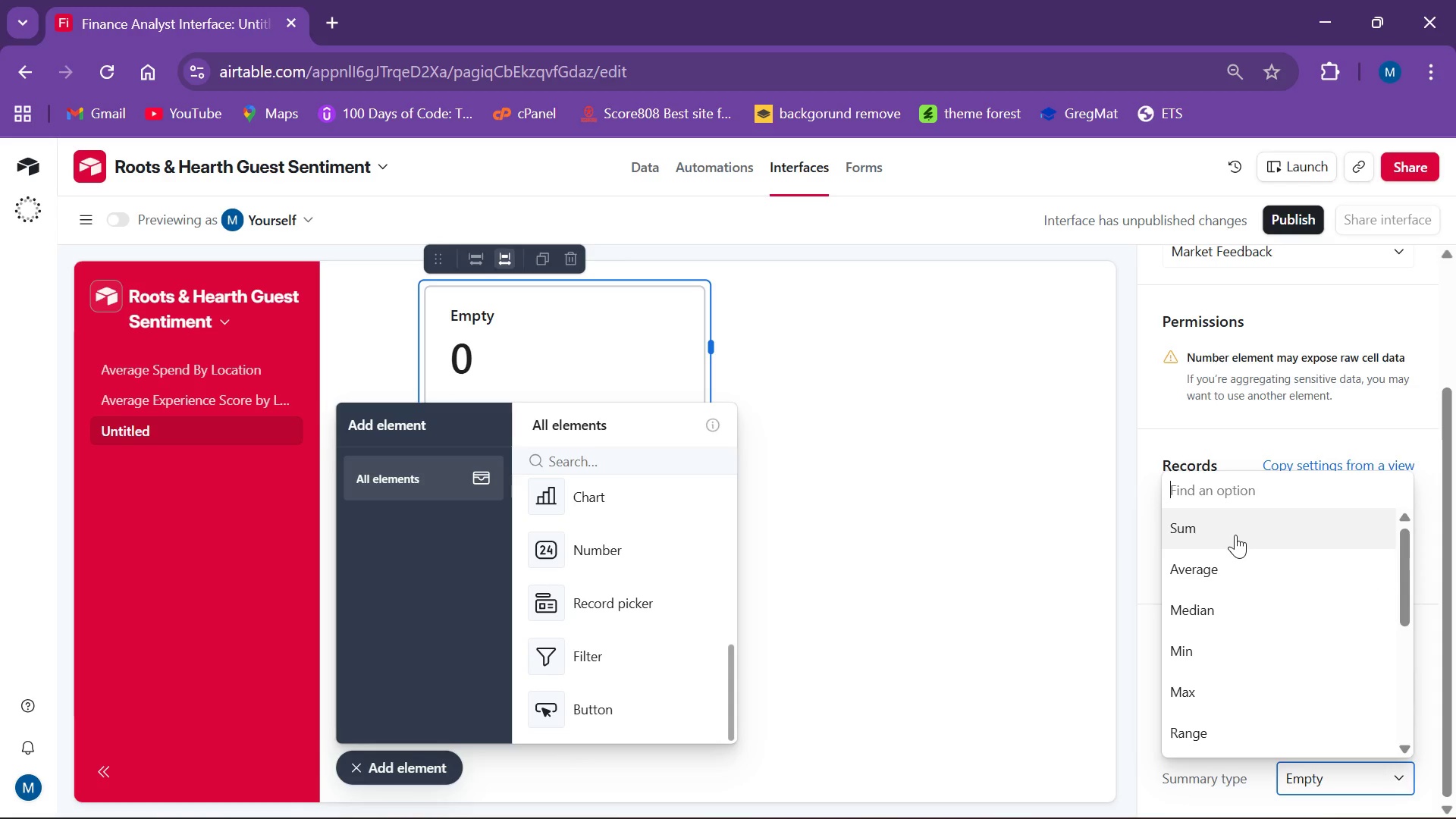 
left_click([1235, 535])
 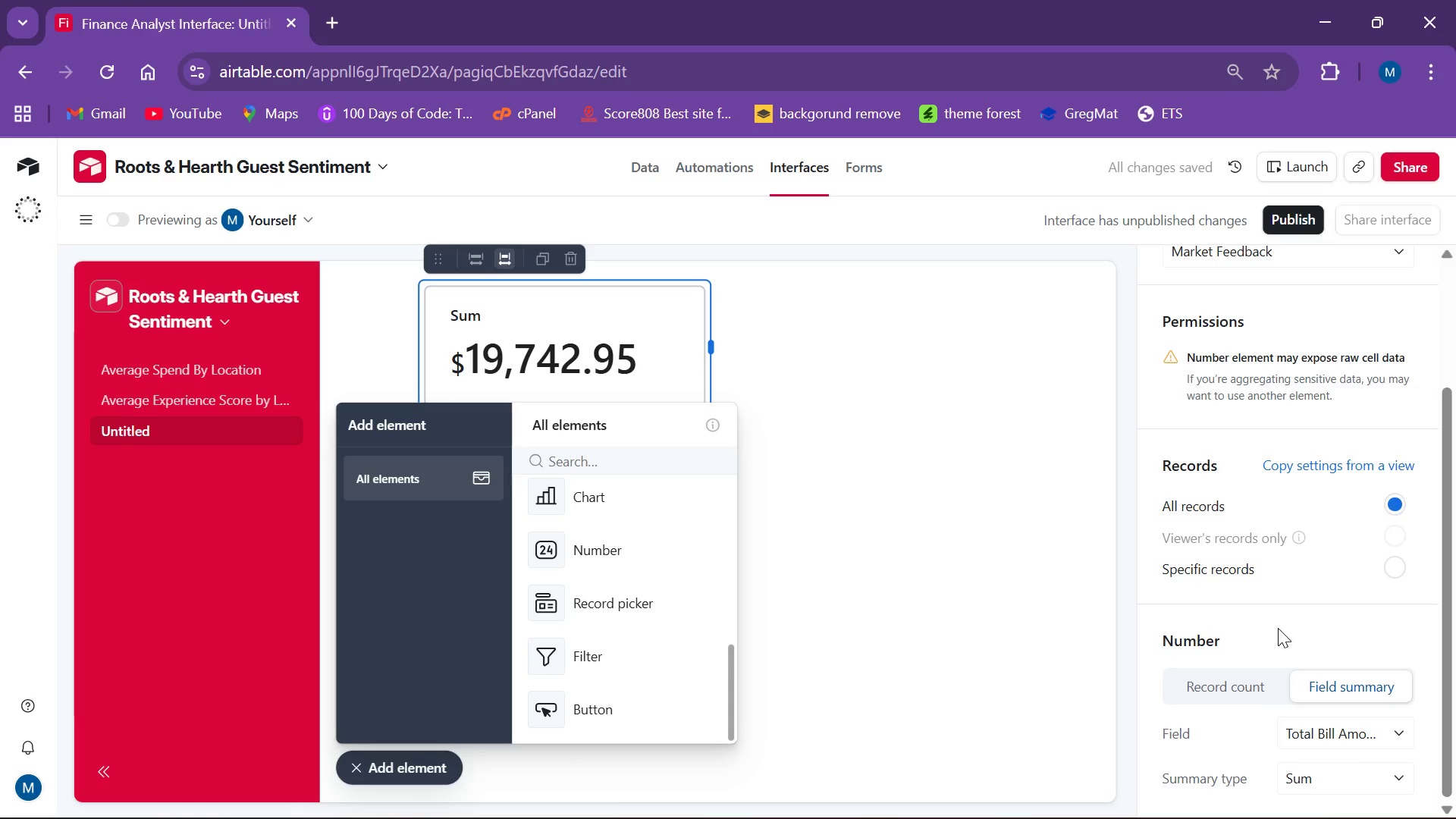 
wait(10.23)
 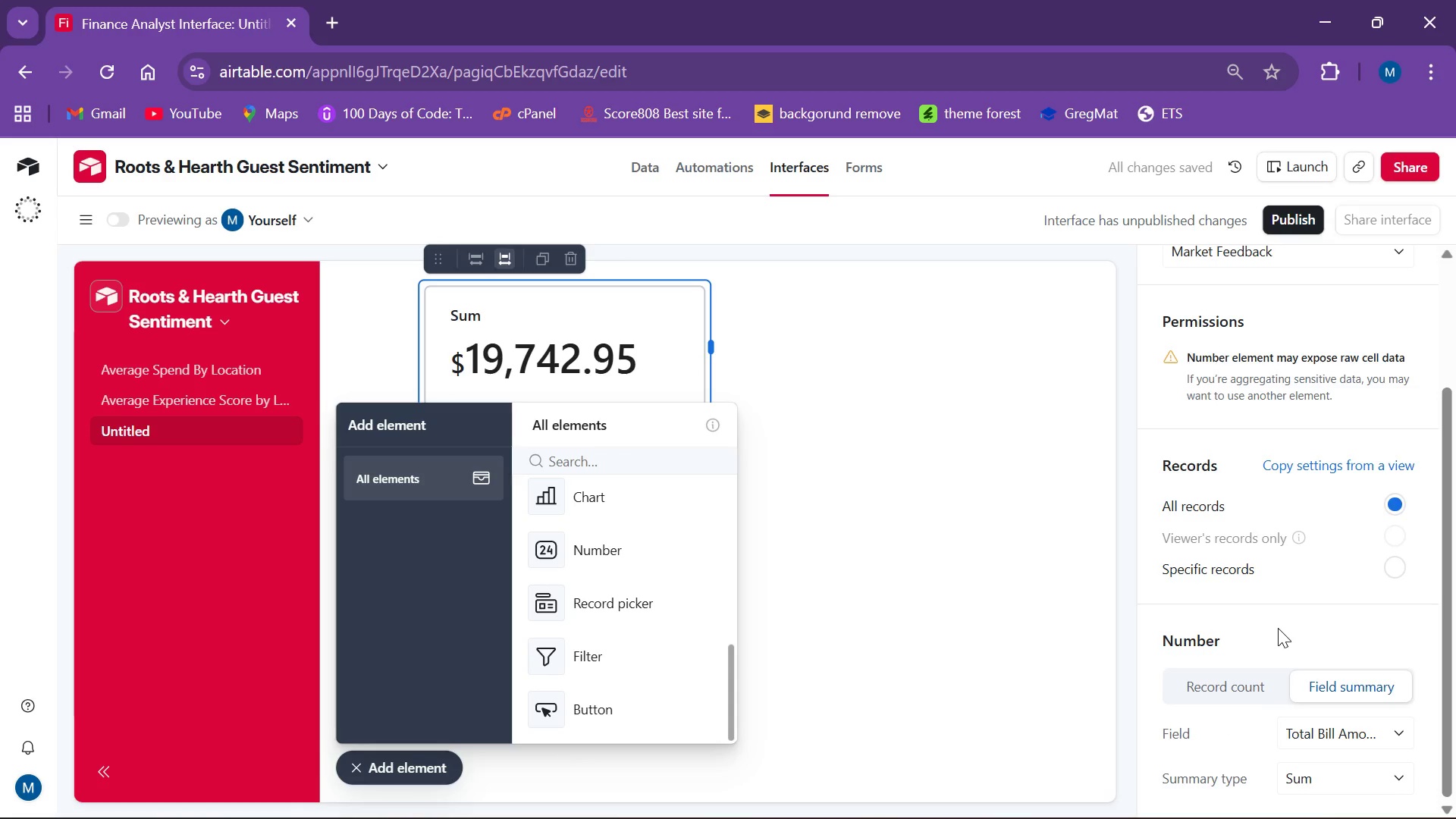 
scroll: coordinate [1226, 570], scroll_direction: up, amount: 2.0
 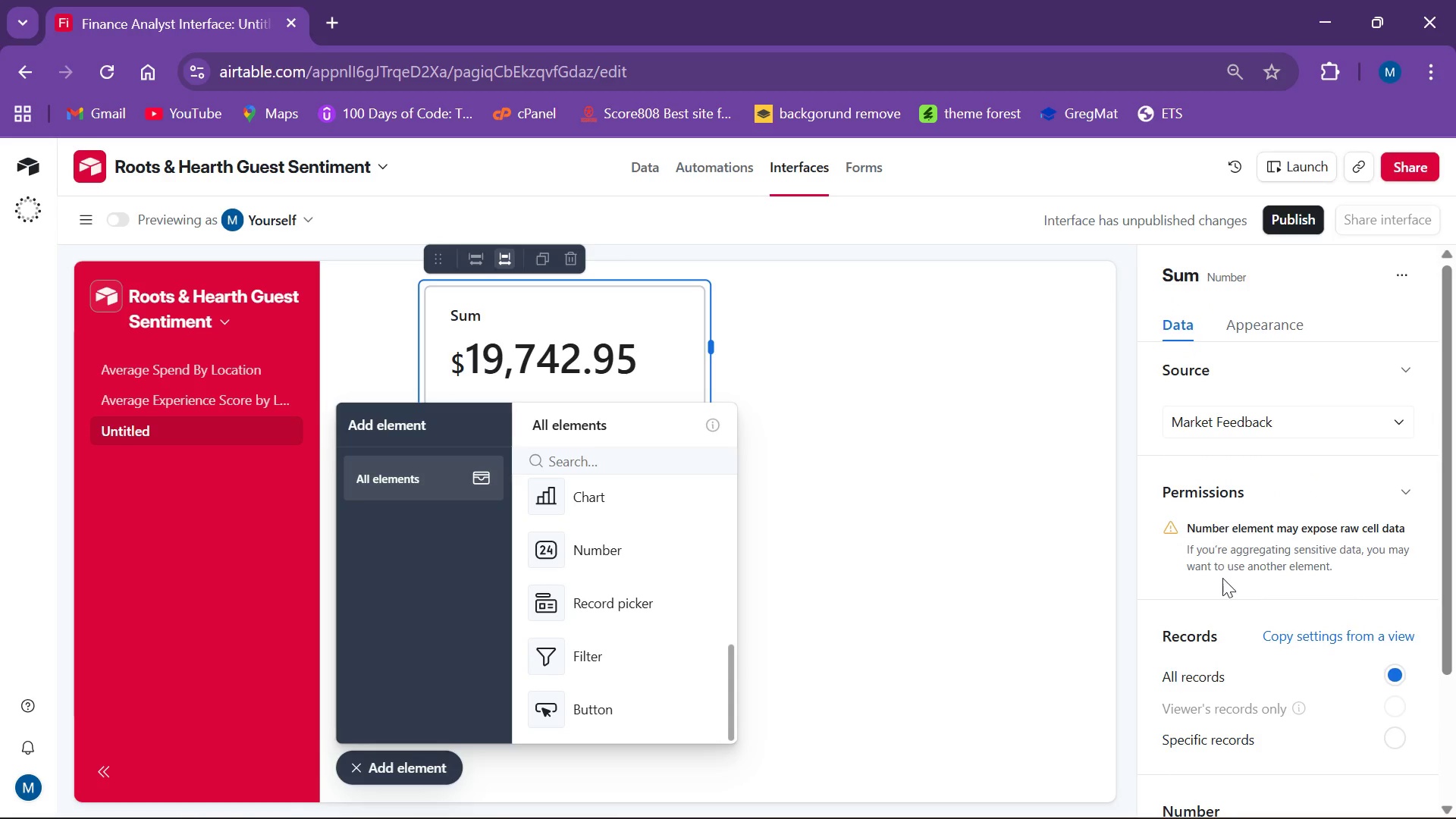 
scroll: coordinate [1219, 598], scroll_direction: down, amount: 1.0
 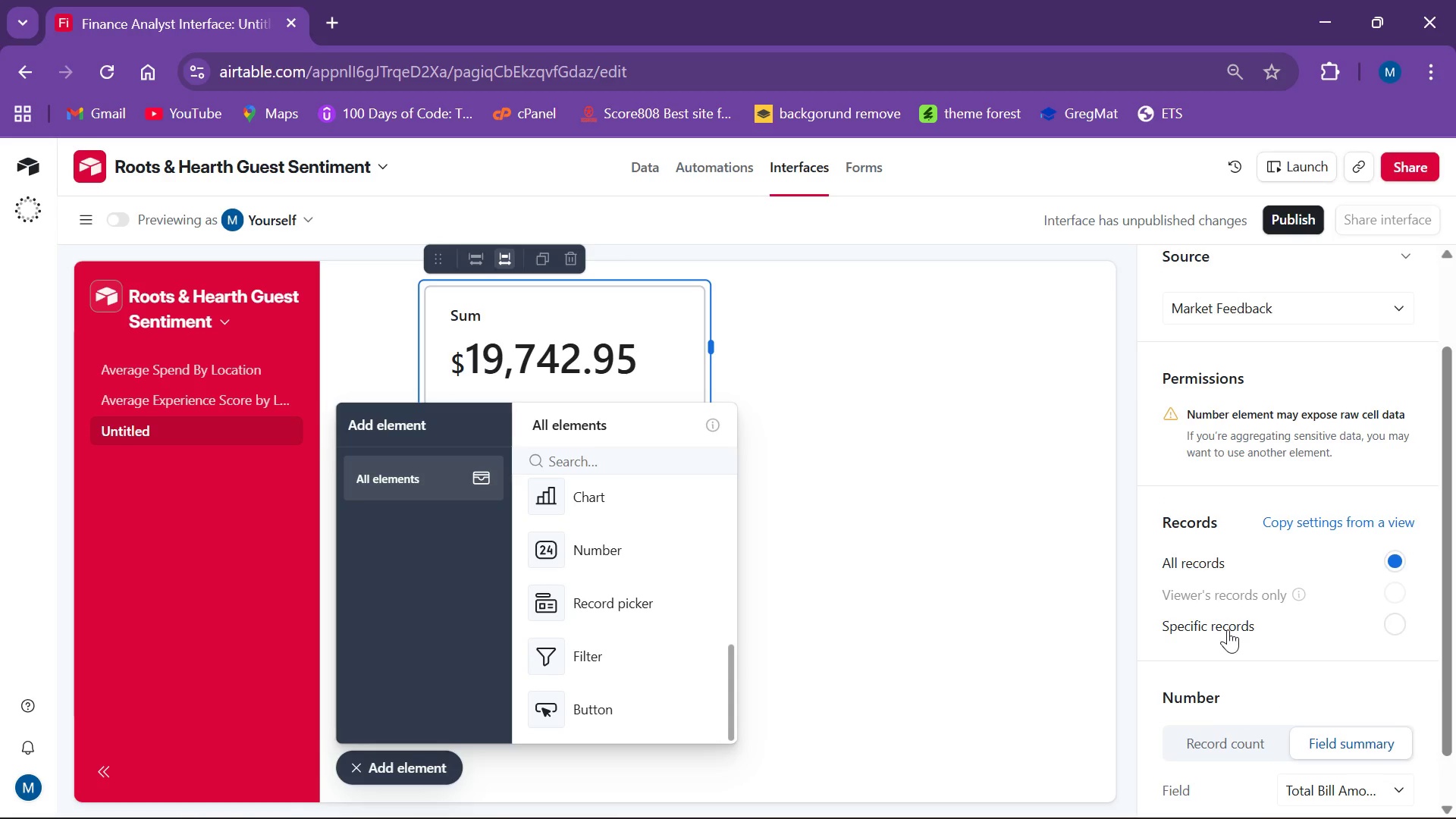 
left_click([1228, 629])
 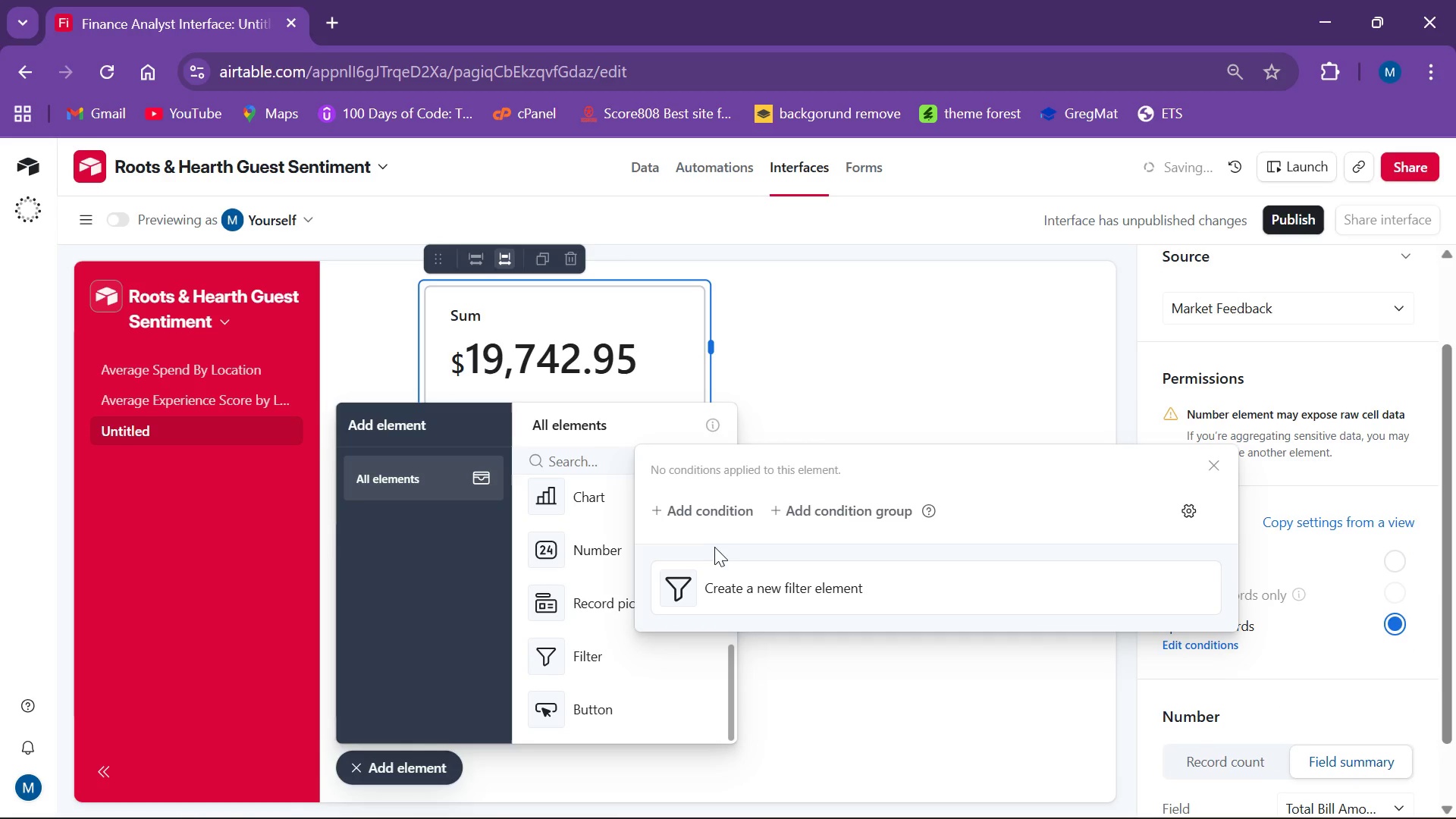 
left_click([713, 522])
 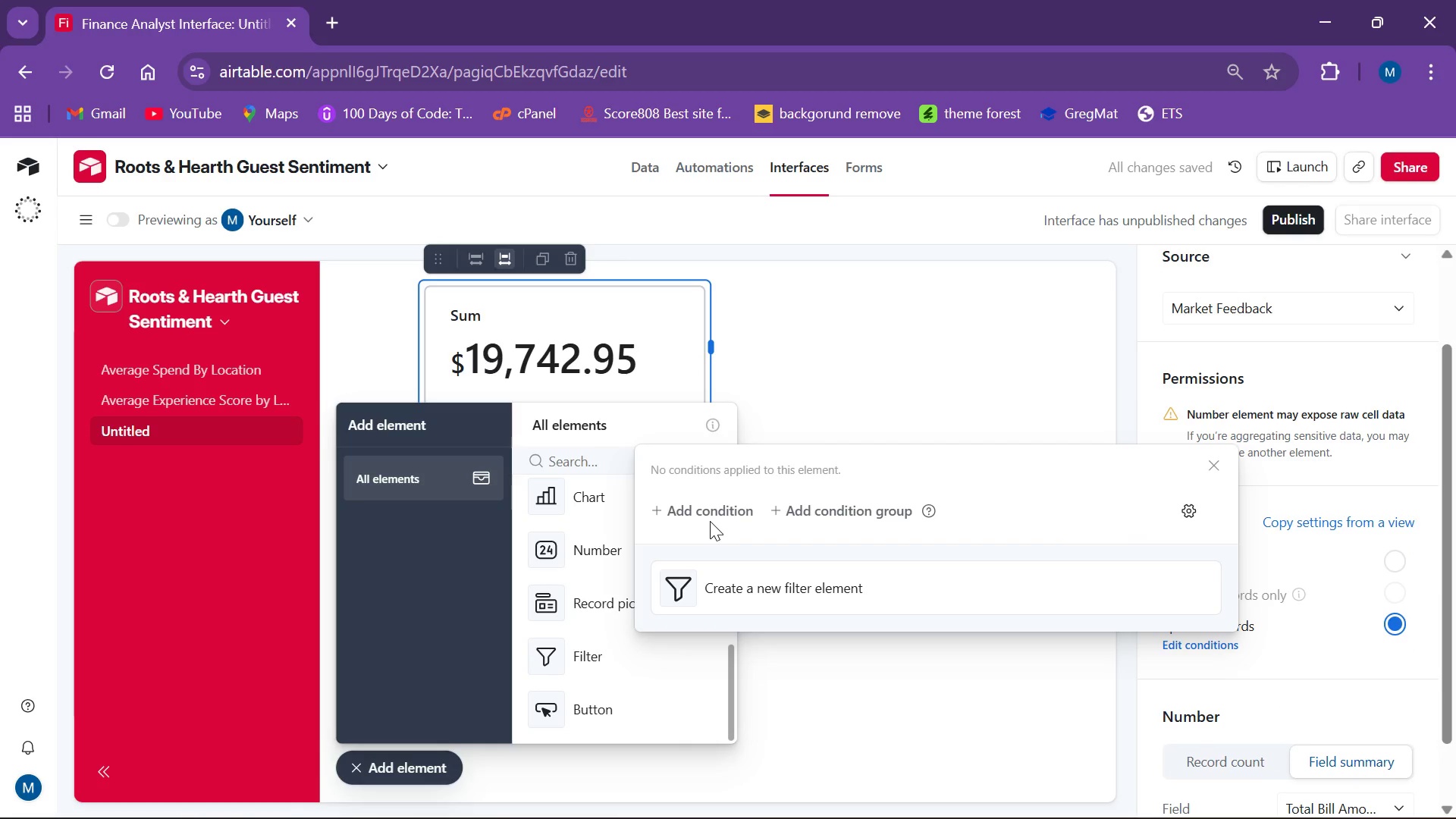 
left_click([711, 516])
 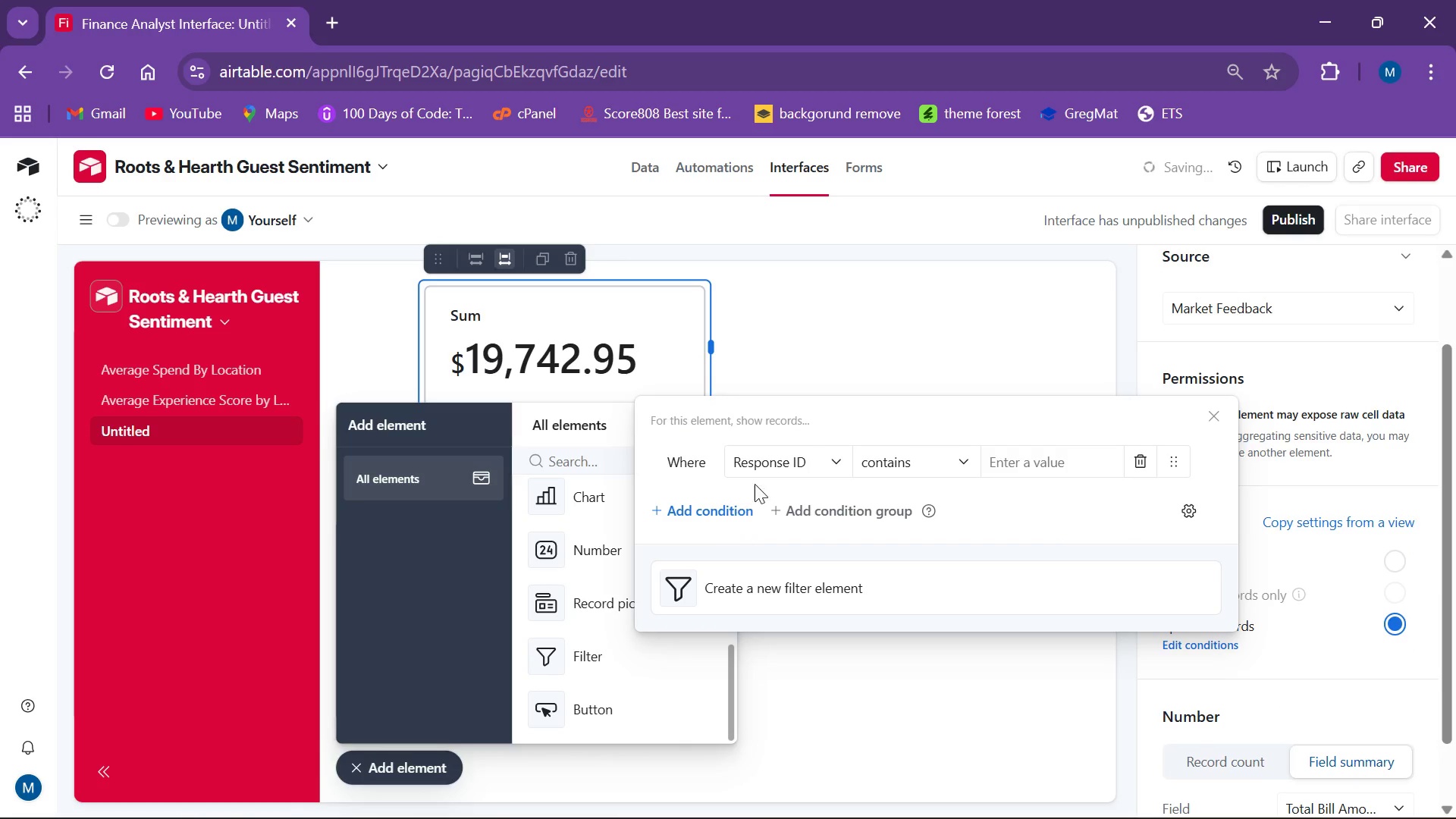 
left_click([779, 467])
 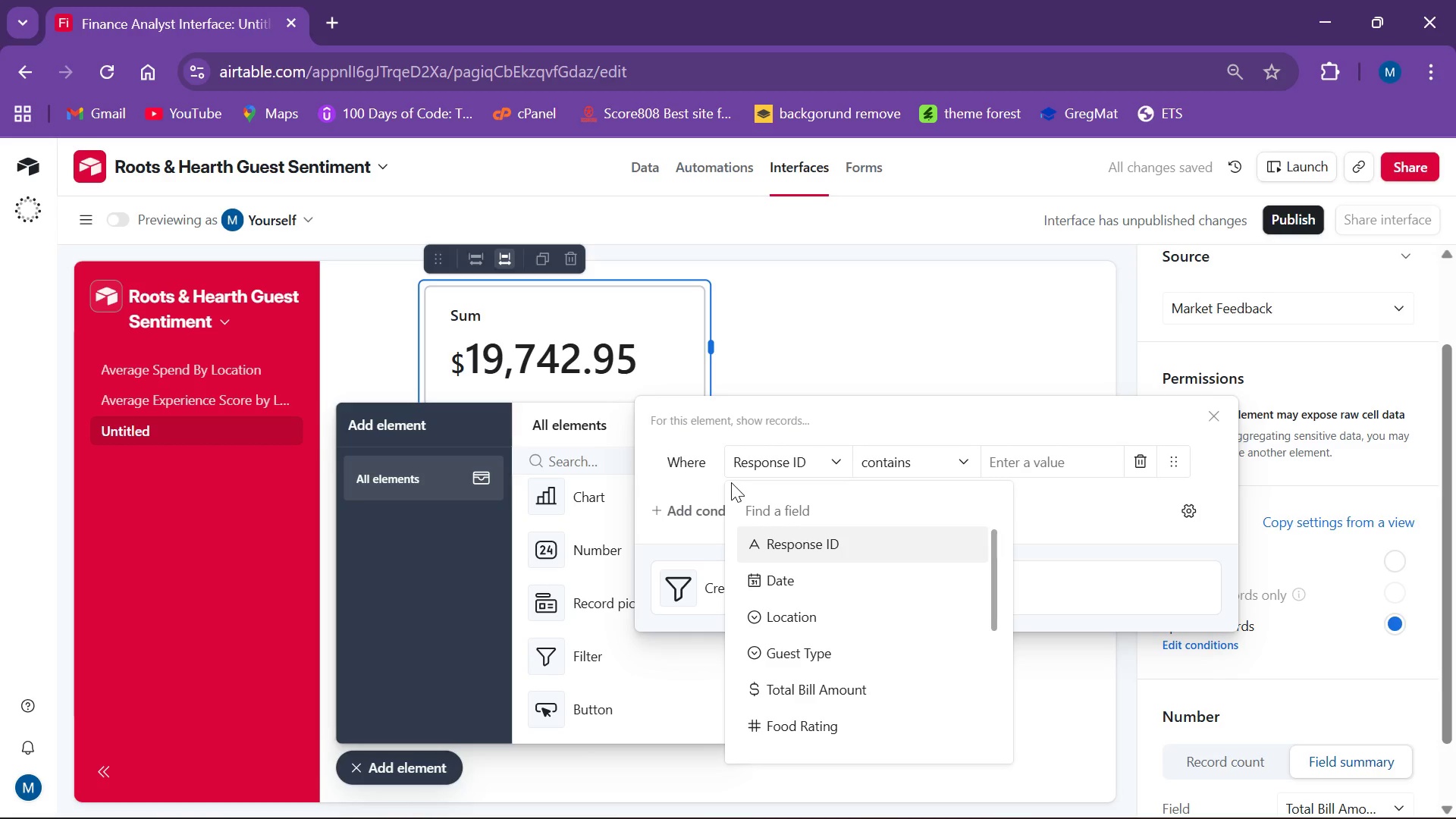 
wait(5.03)
 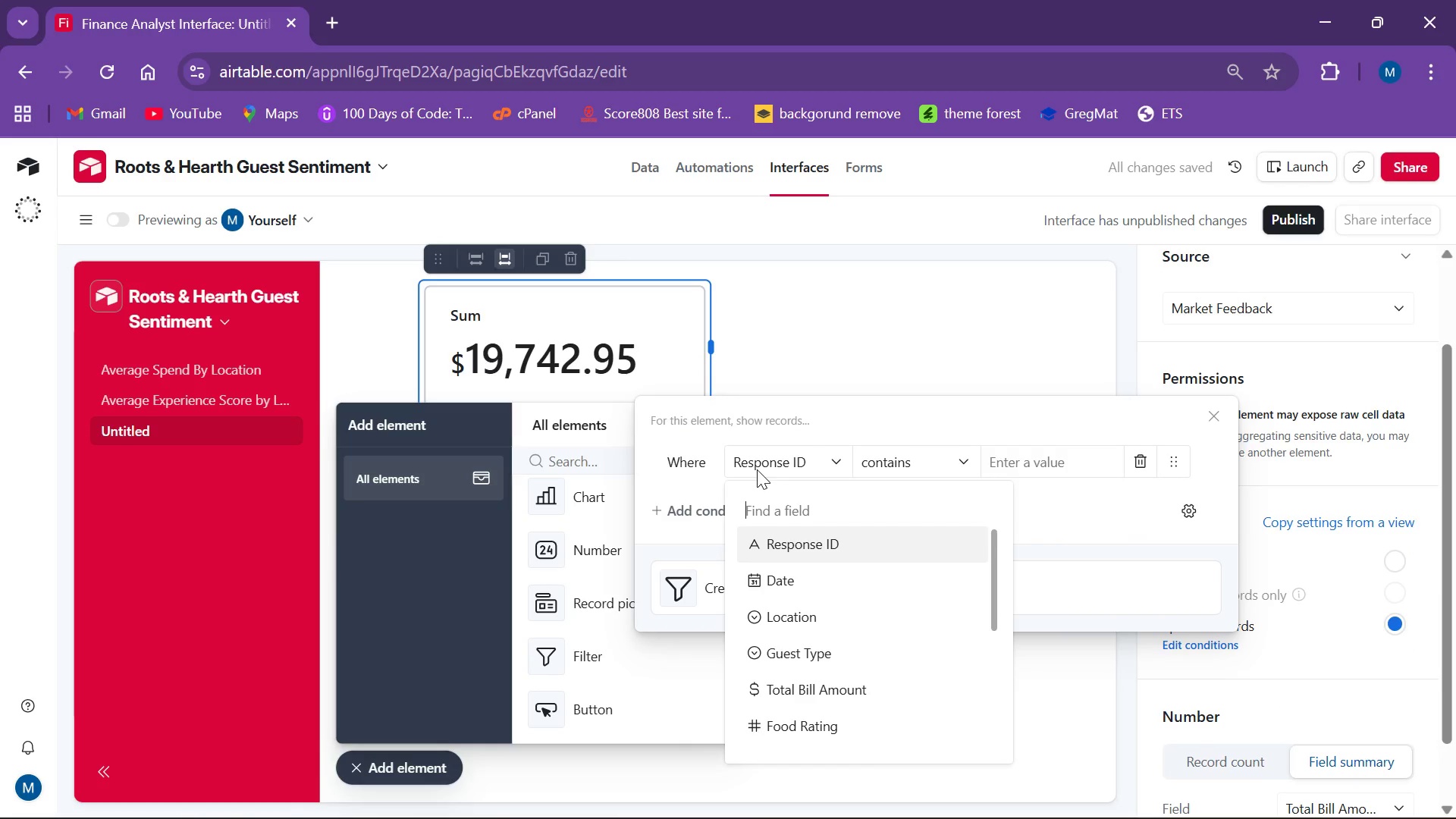 
scroll: coordinate [786, 690], scroll_direction: down, amount: 1.0
 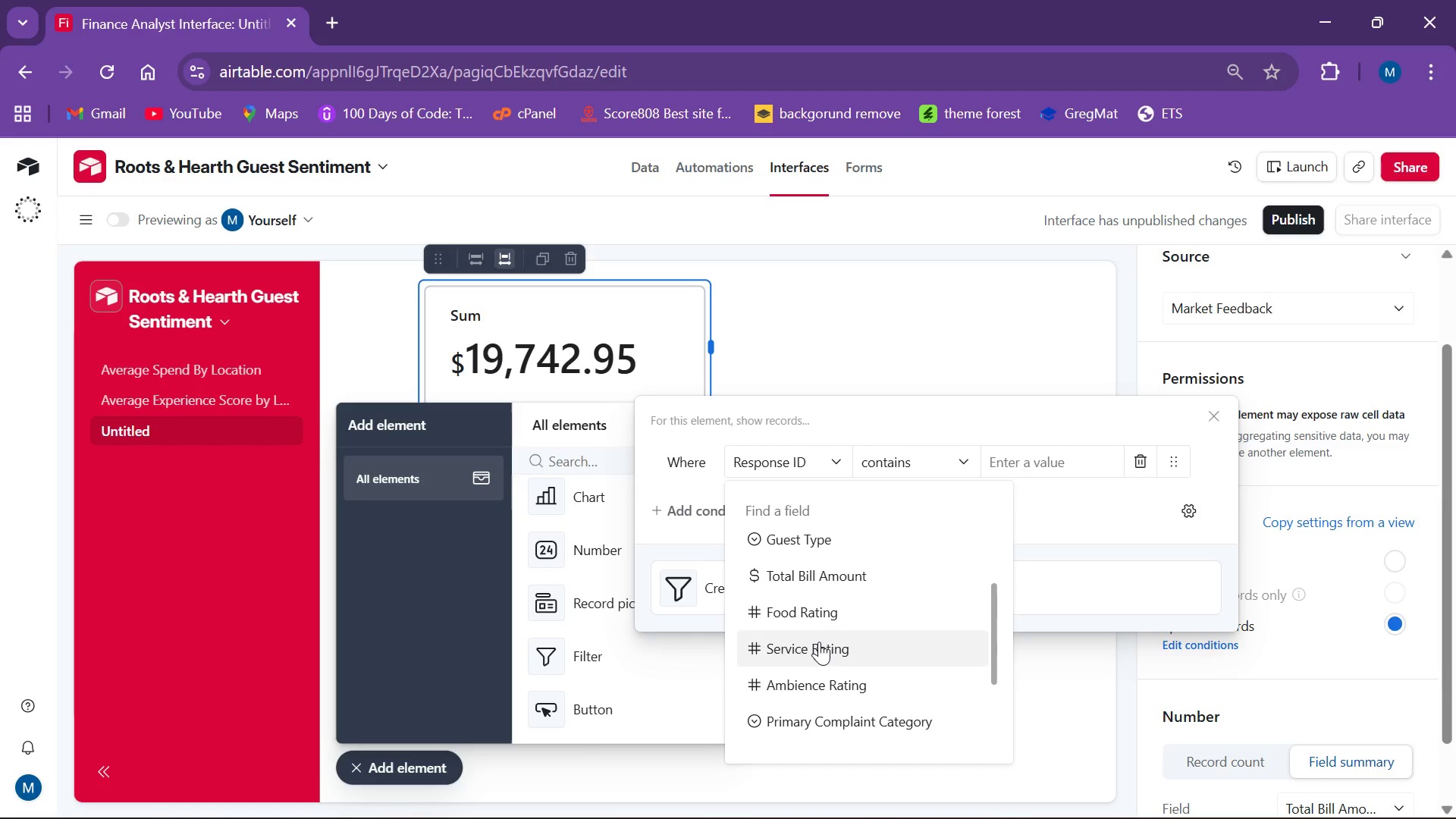 
type(we)
 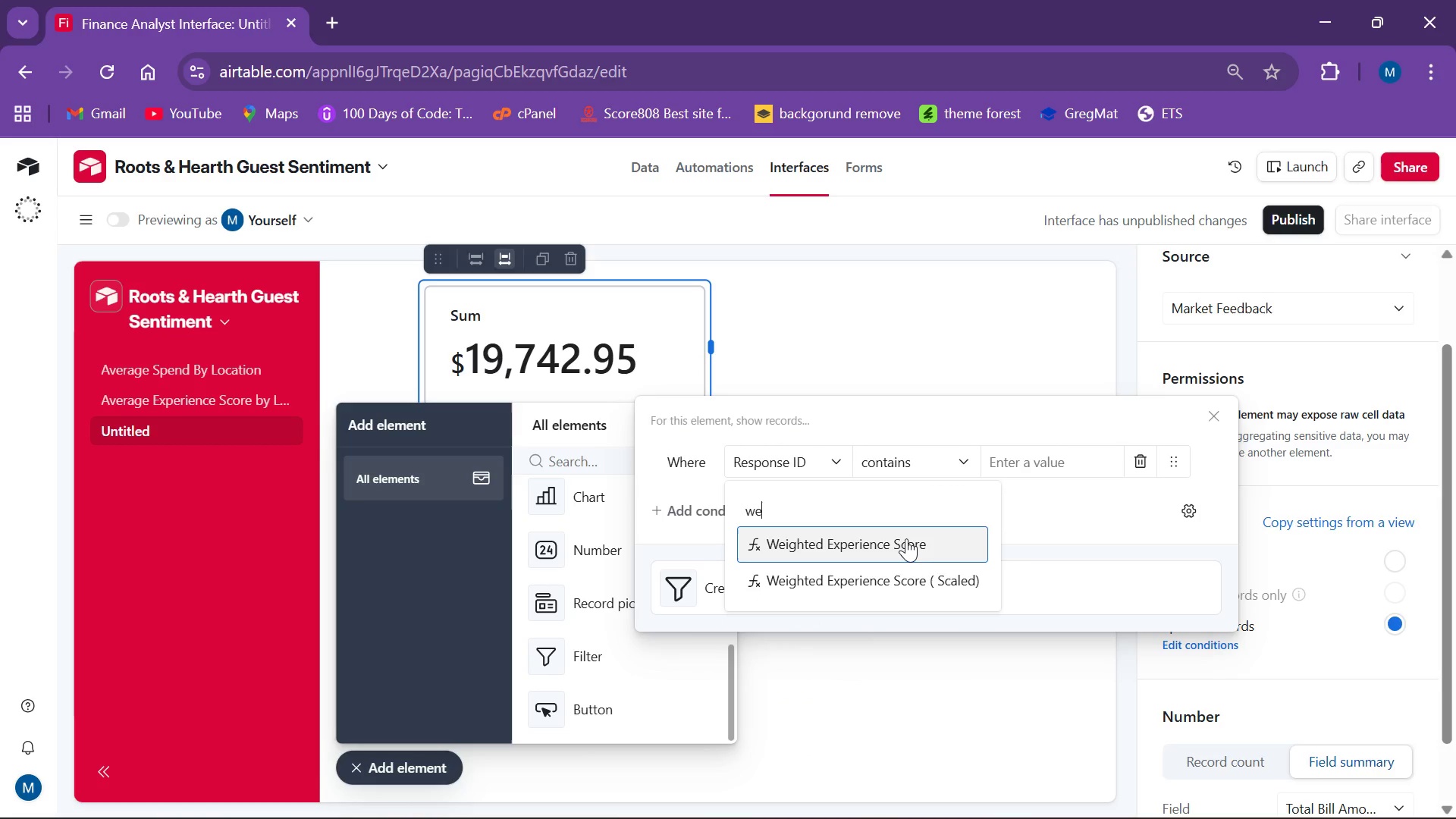 
left_click([903, 538])
 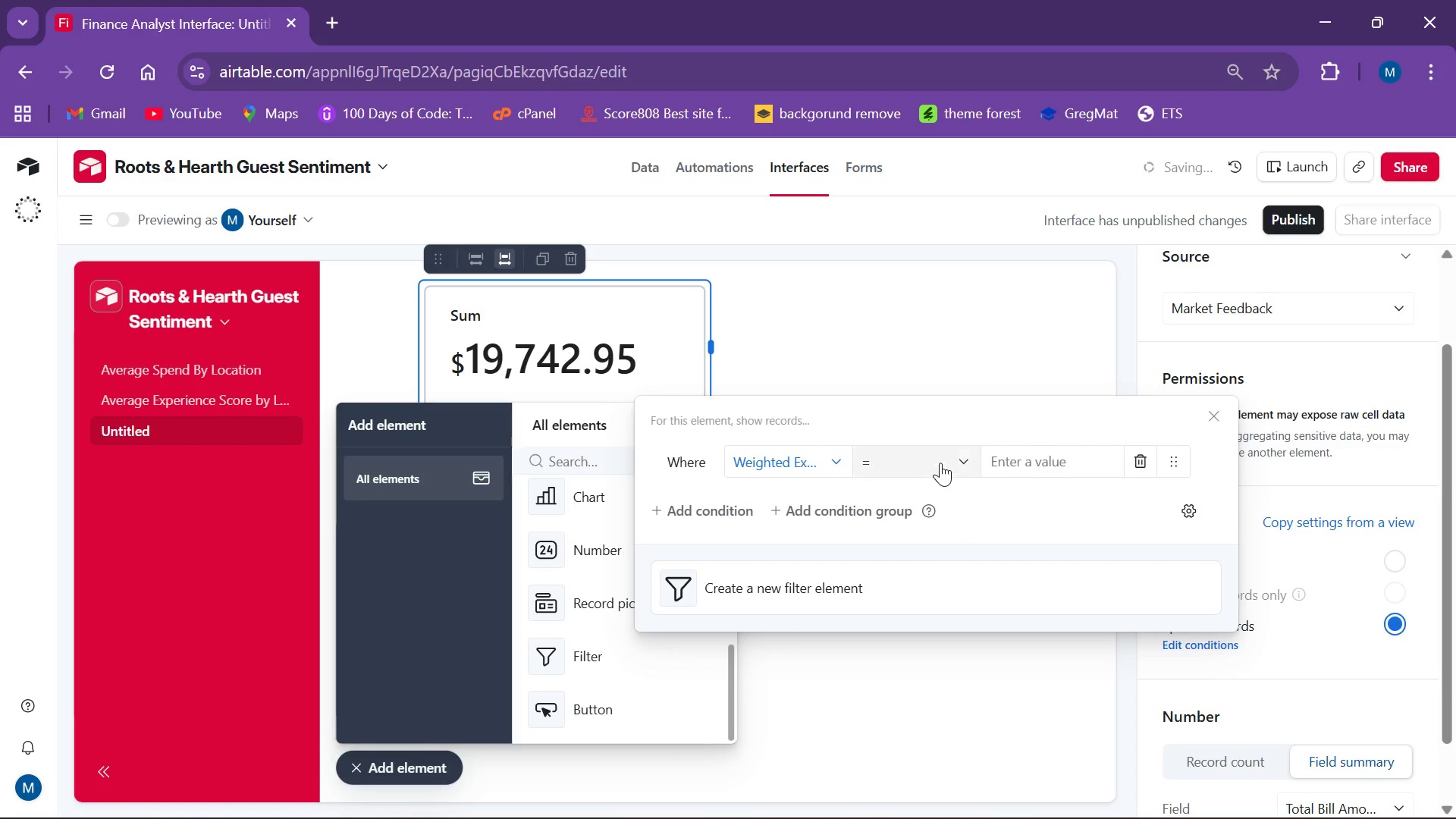 
left_click([940, 463])
 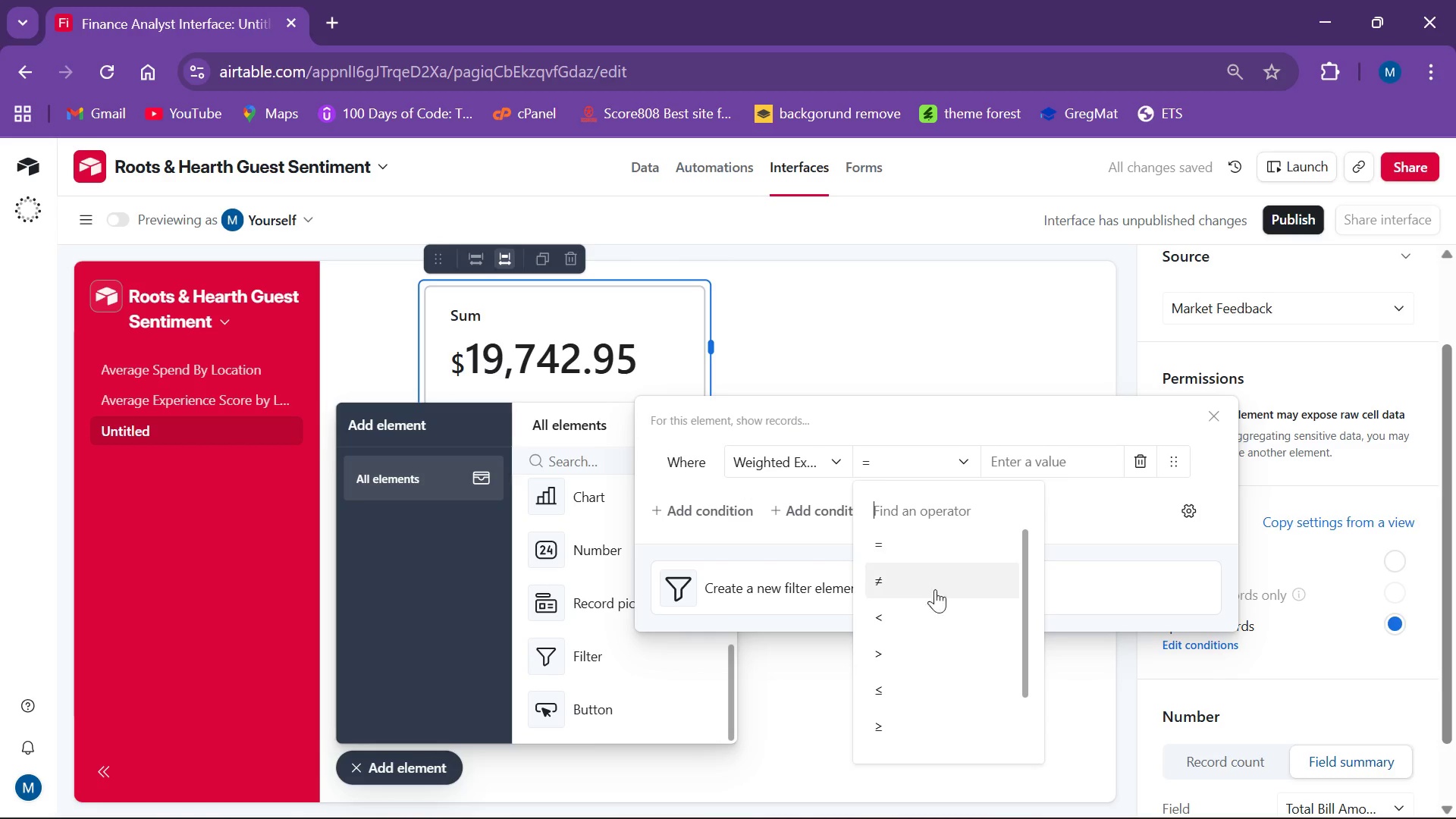 
left_click([914, 607])
 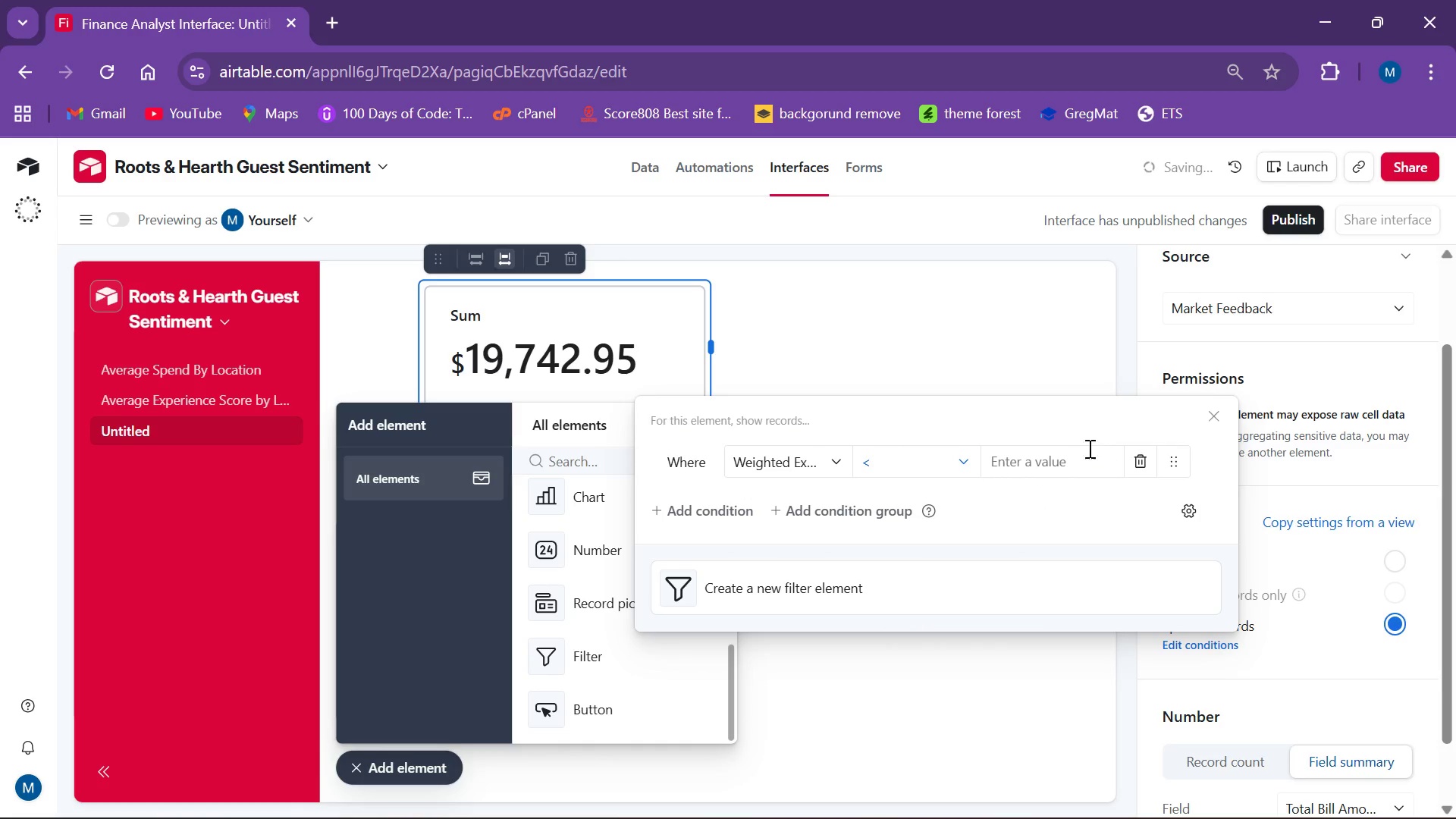 
left_click([1054, 475])
 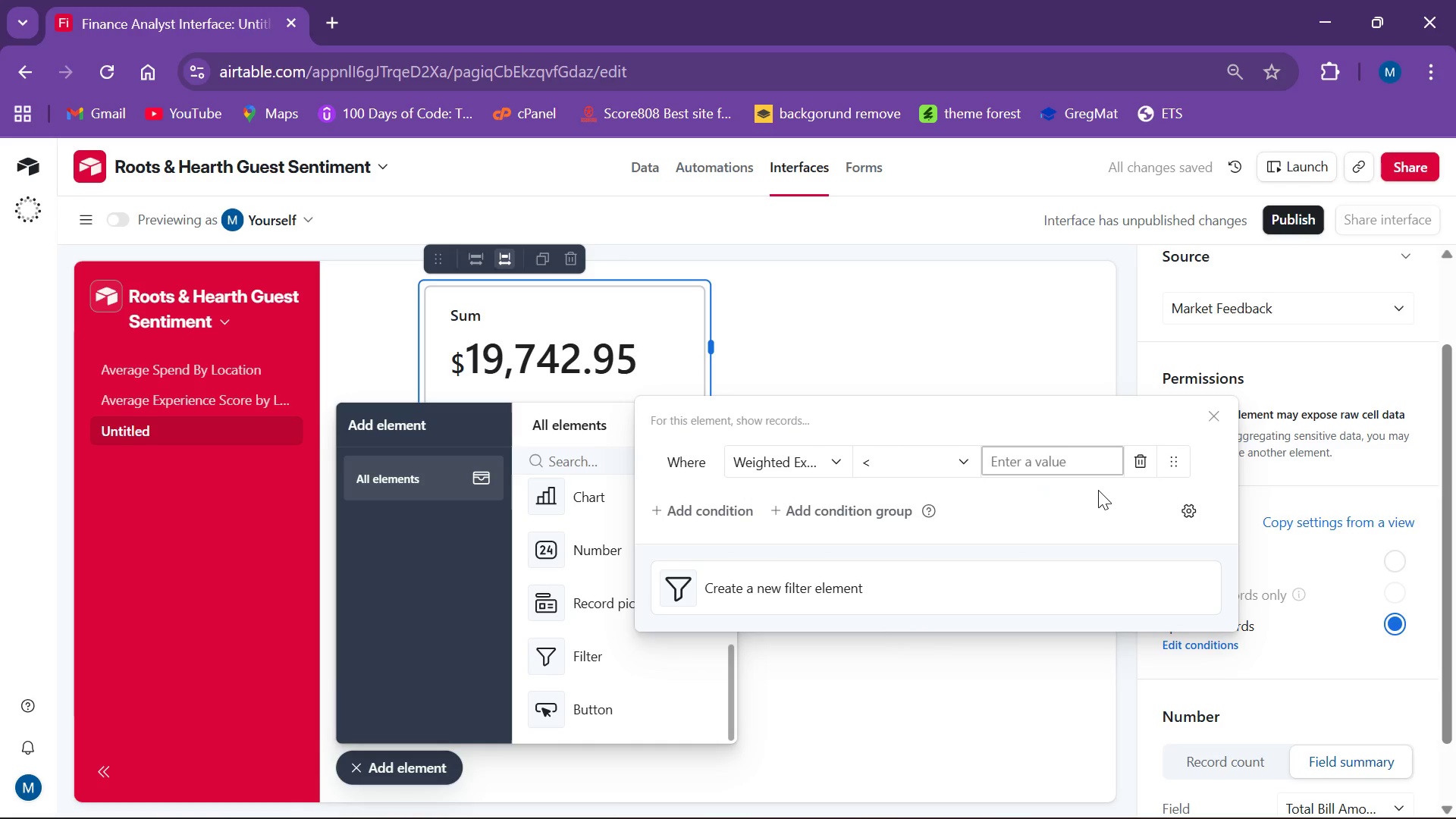 
key(2)
 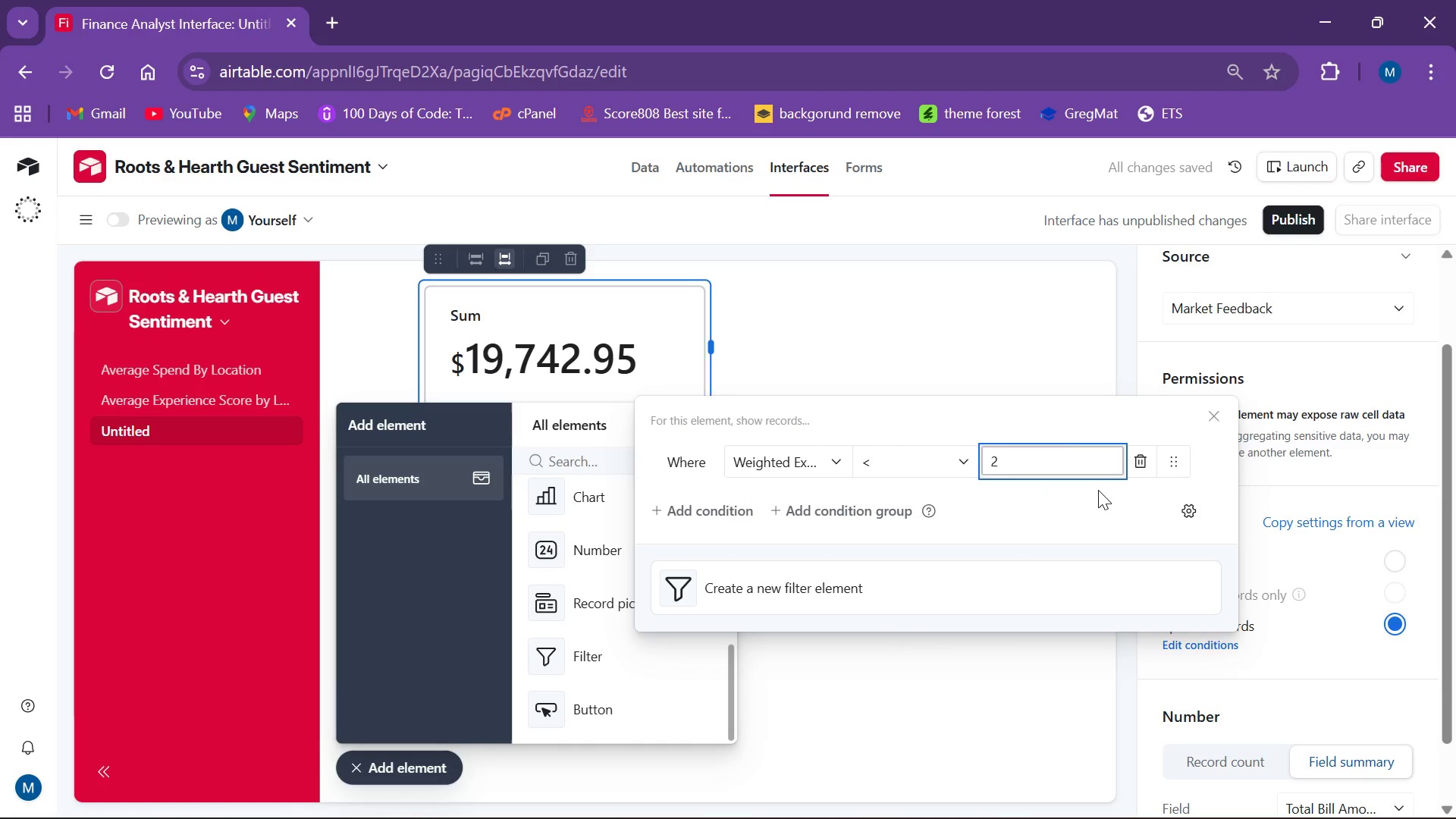 
key(Period)
 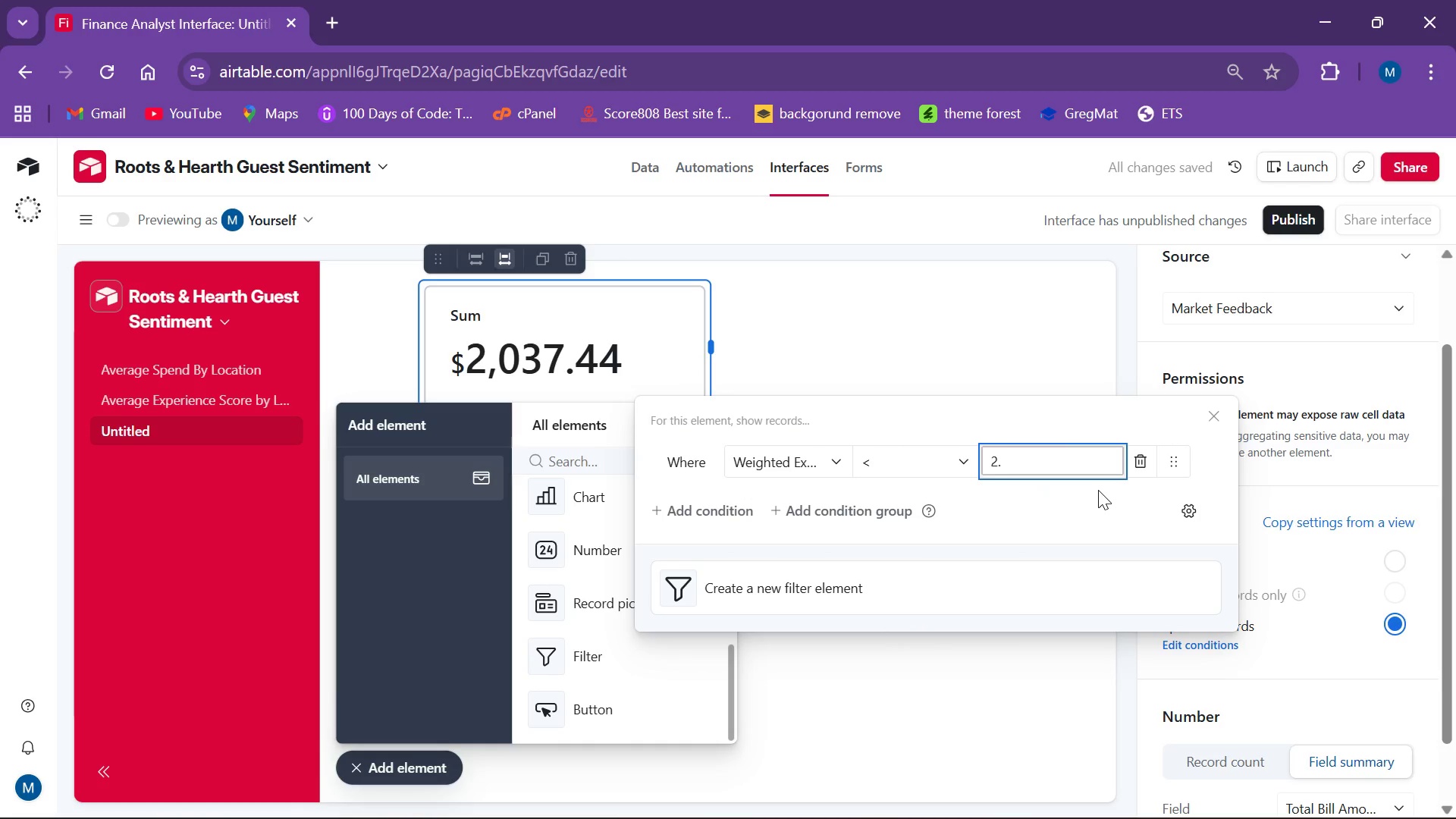 
key(5)